 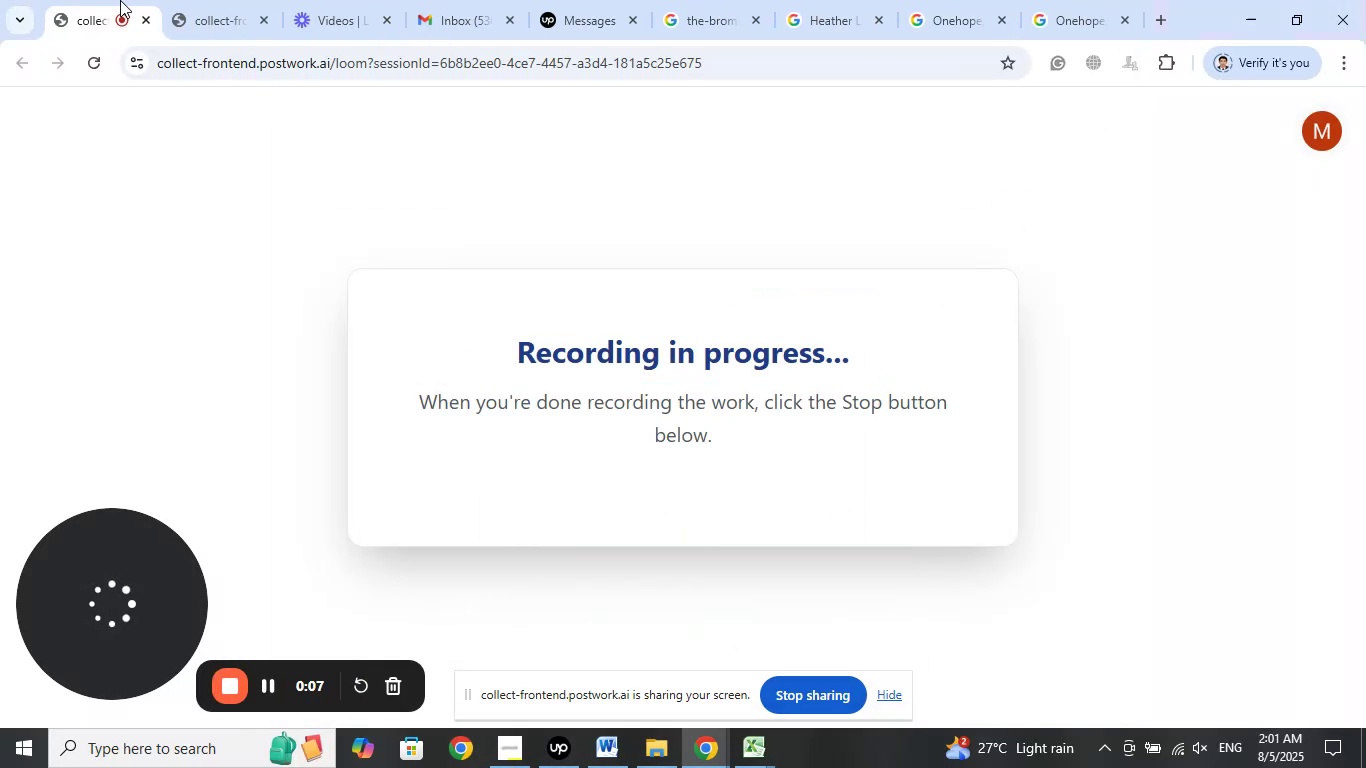 
left_click([181, 0])
 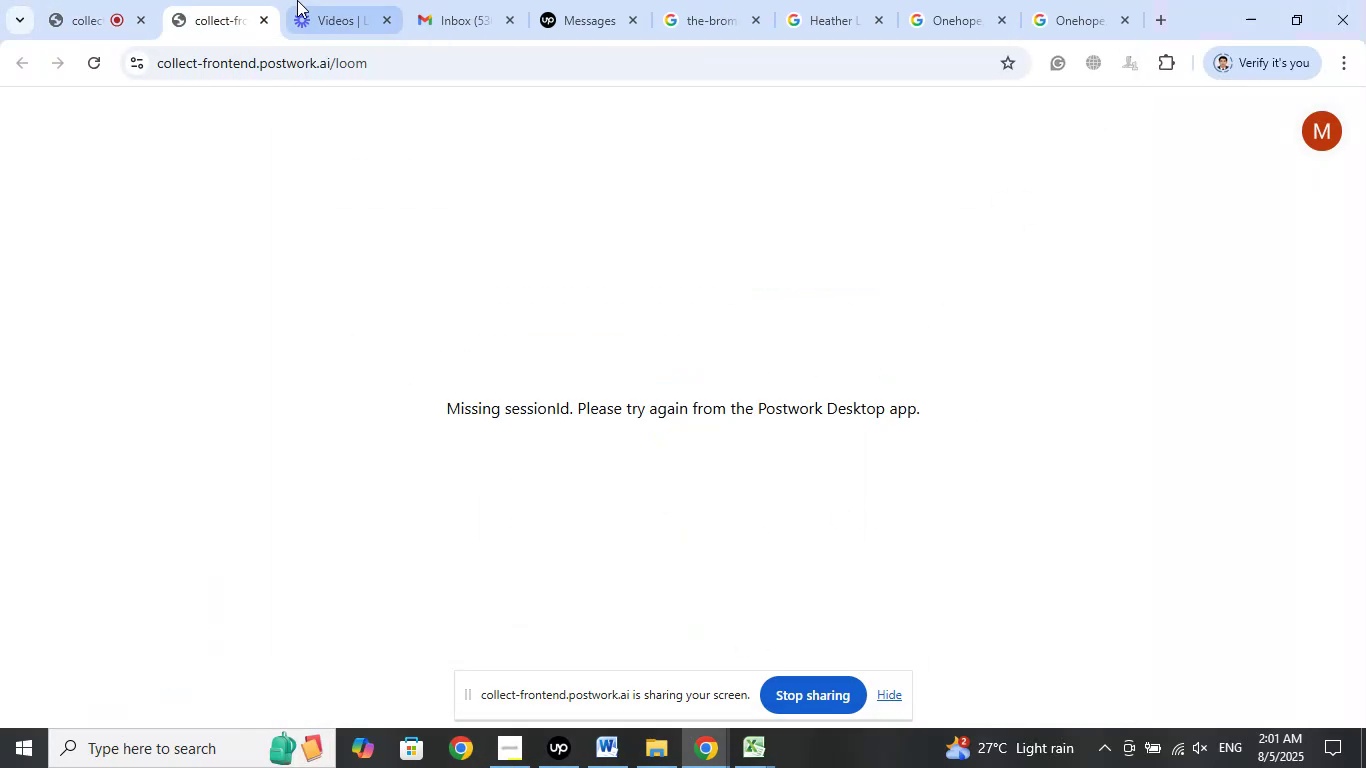 
left_click([297, 0])
 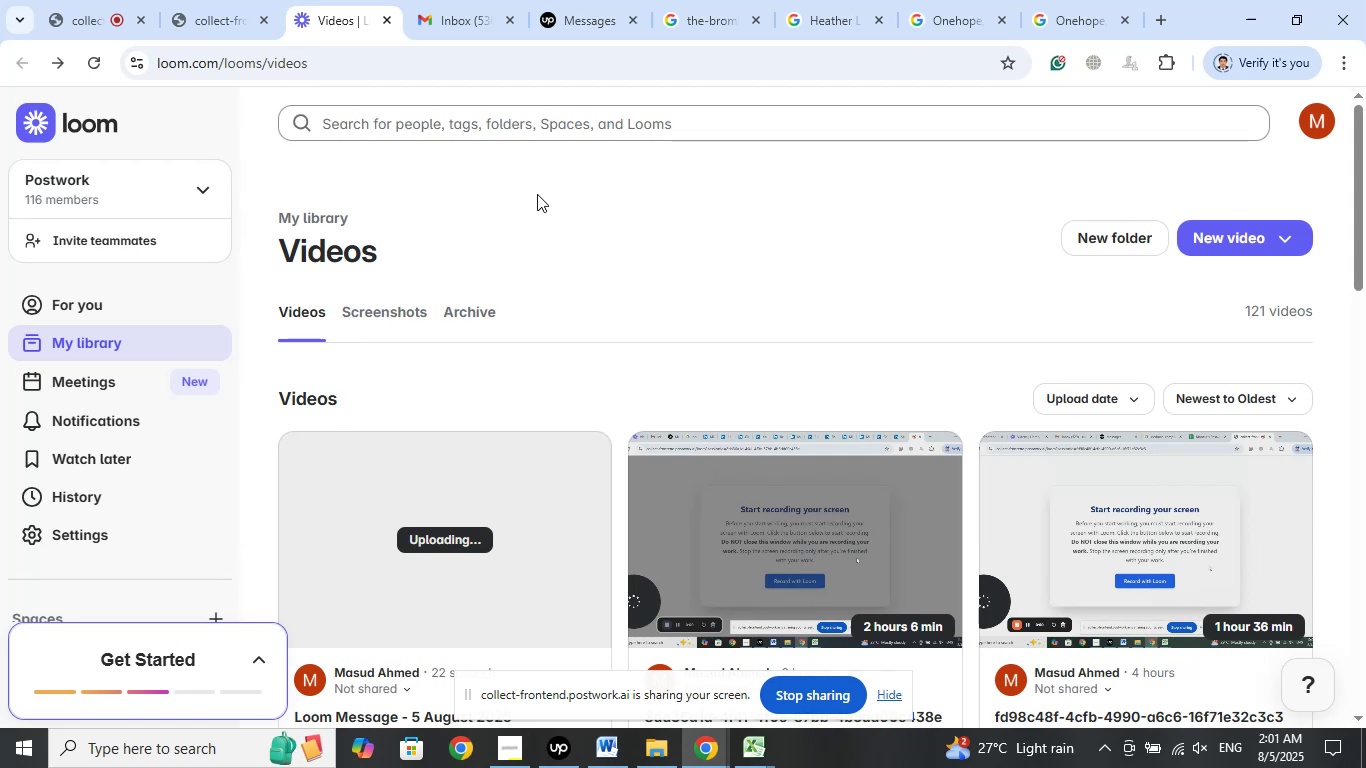 
wait(17.35)
 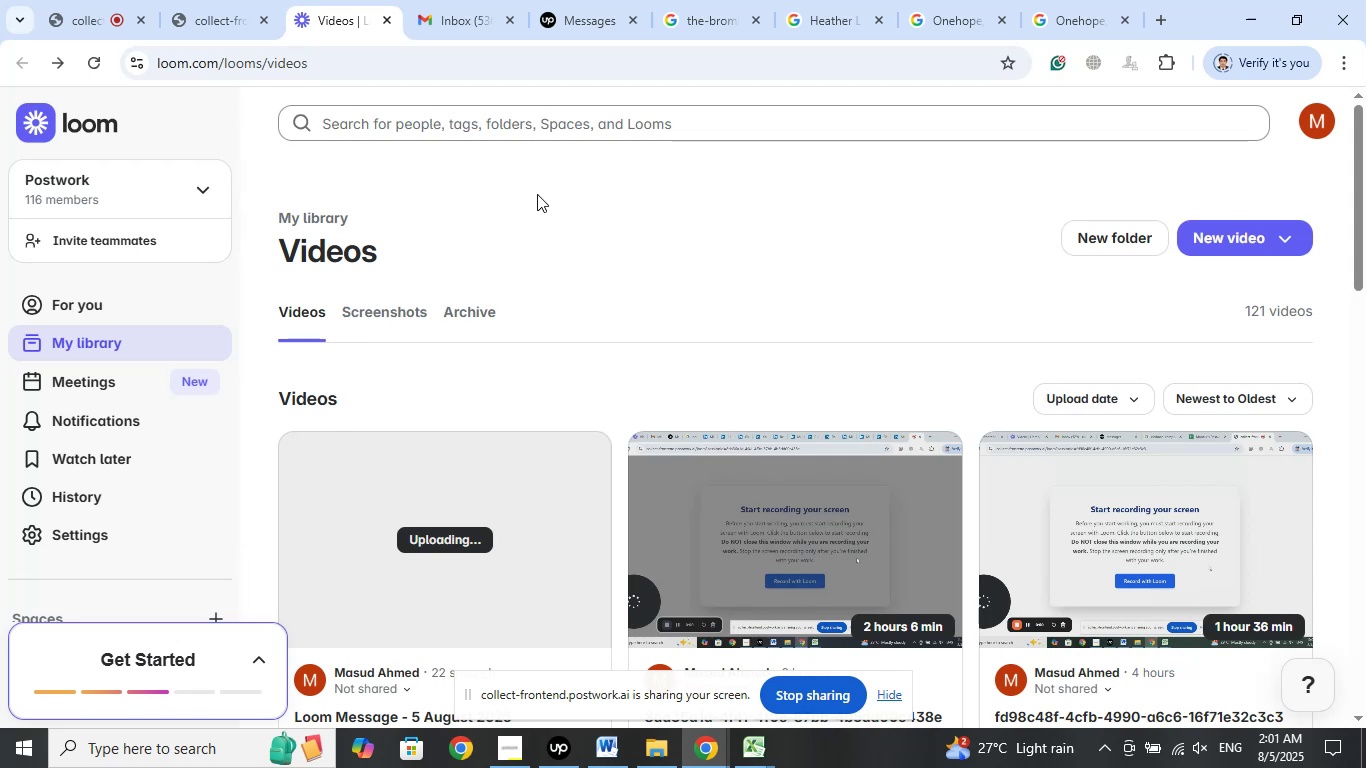 
left_click([465, 0])
 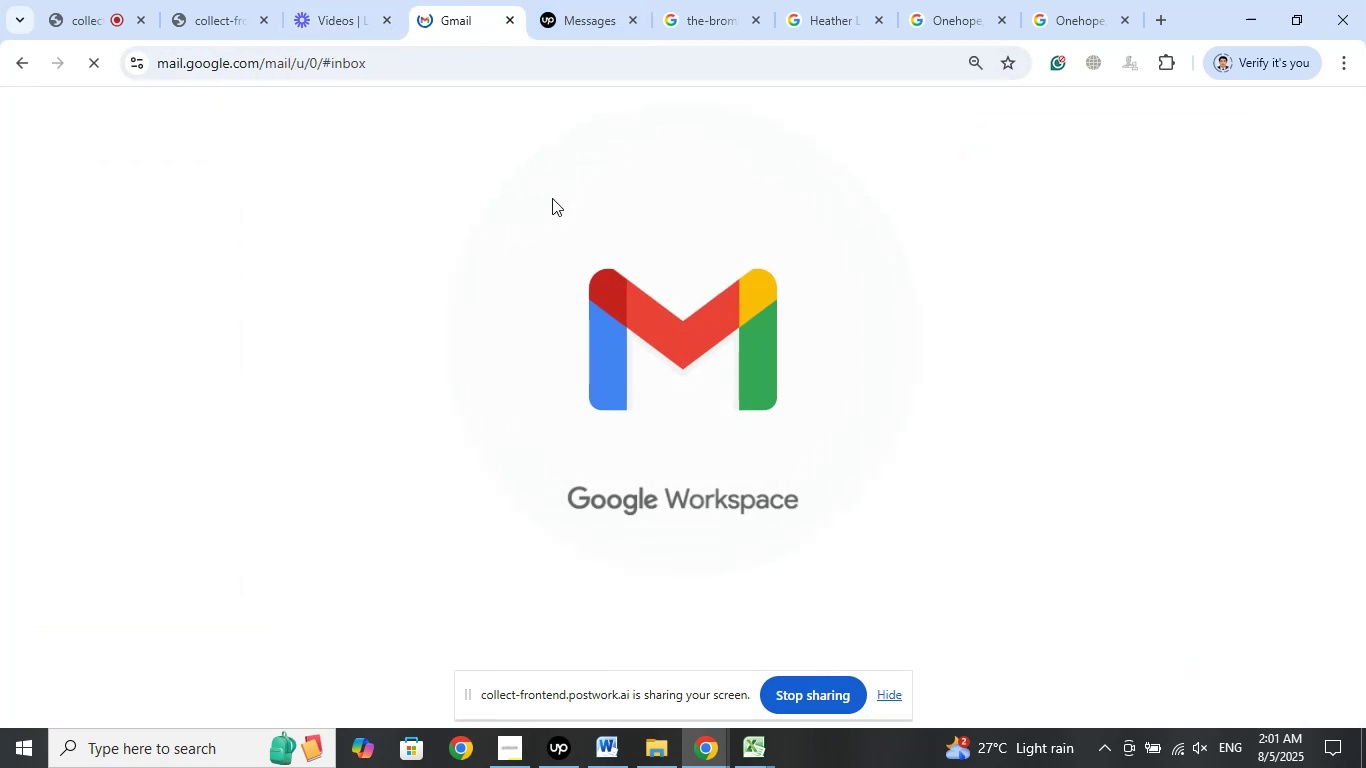 
left_click([96, 0])
 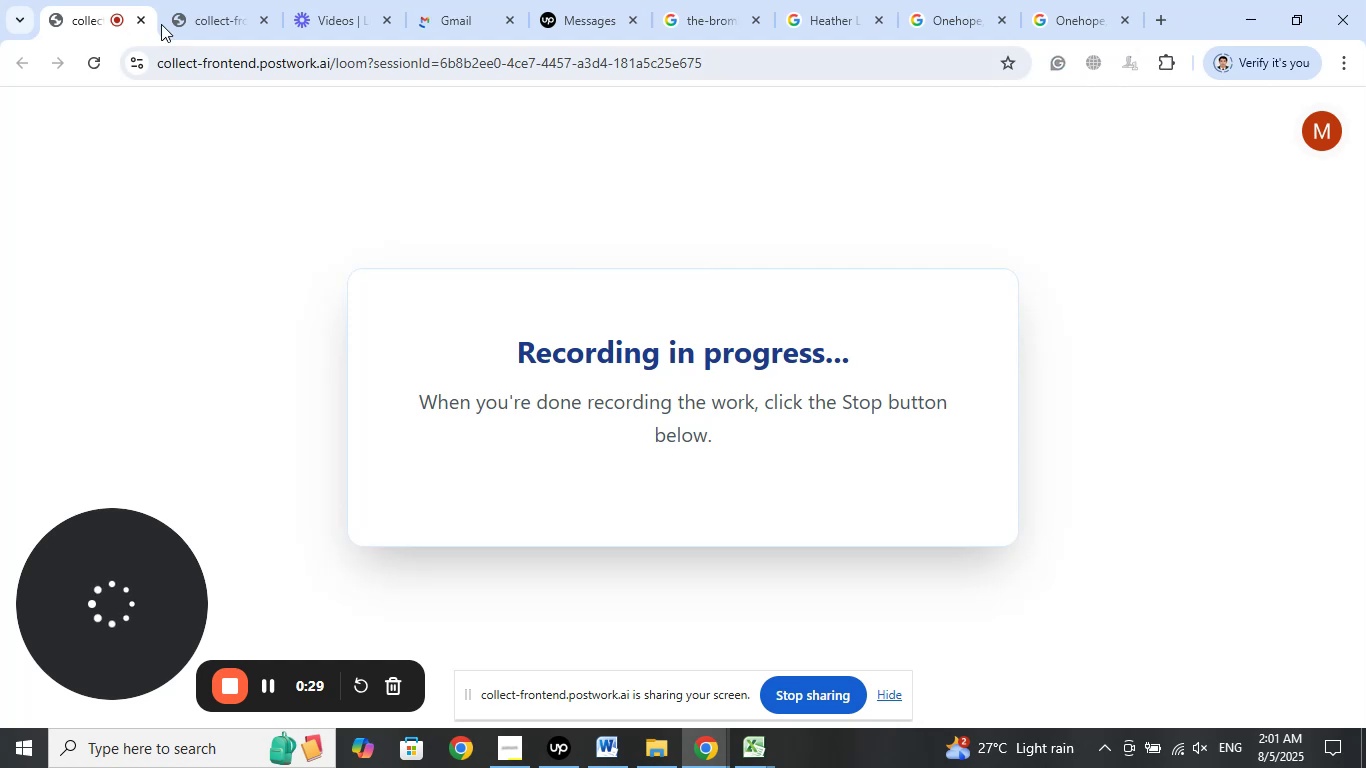 
left_click([248, 0])
 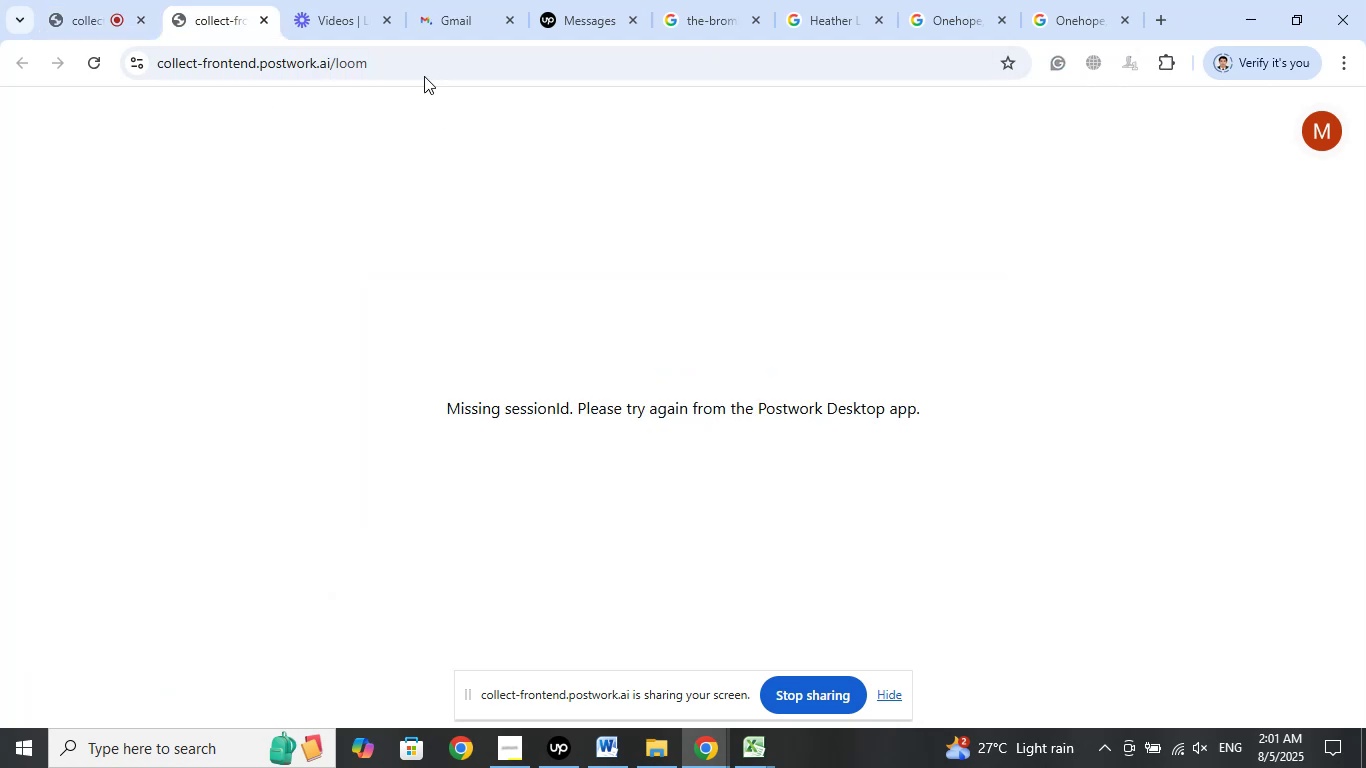 
left_click([346, 0])
 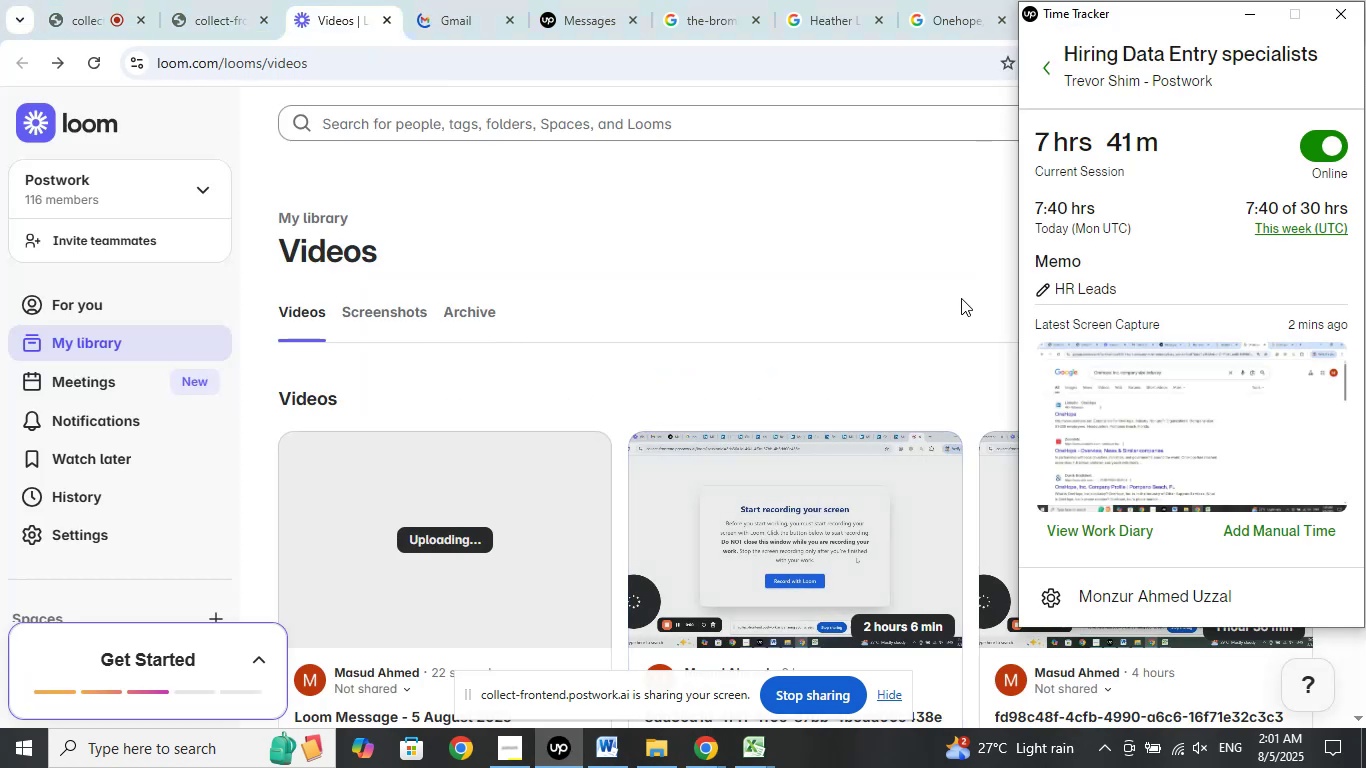 
left_click([1254, 14])
 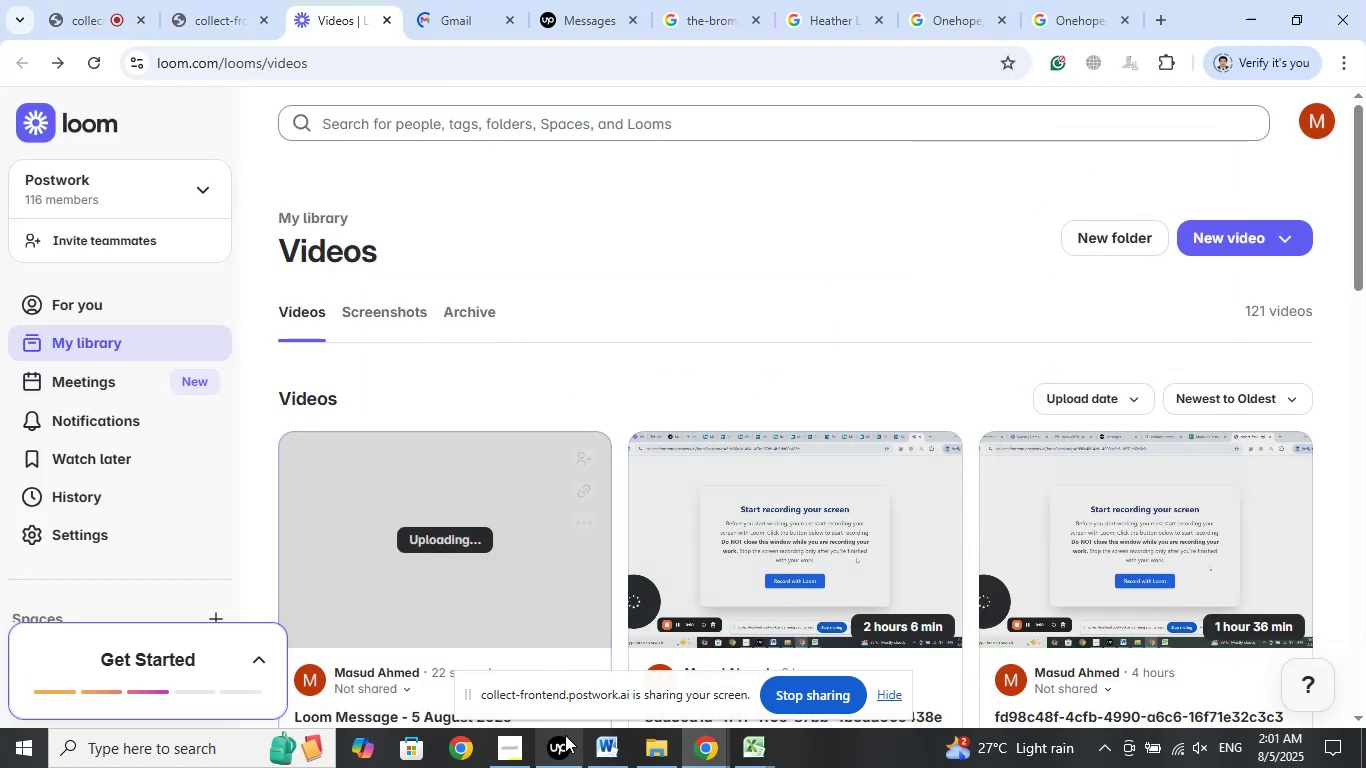 
left_click([520, 744])
 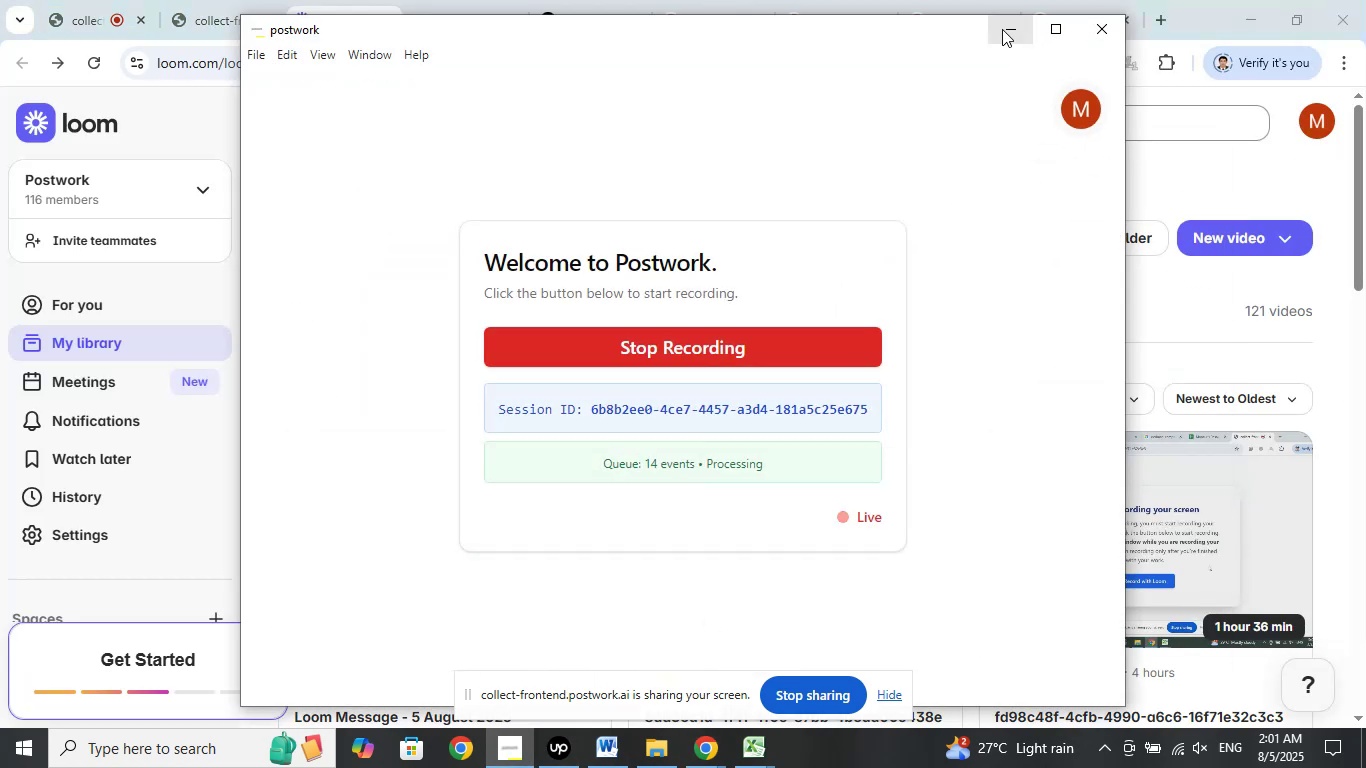 
left_click([1002, 29])
 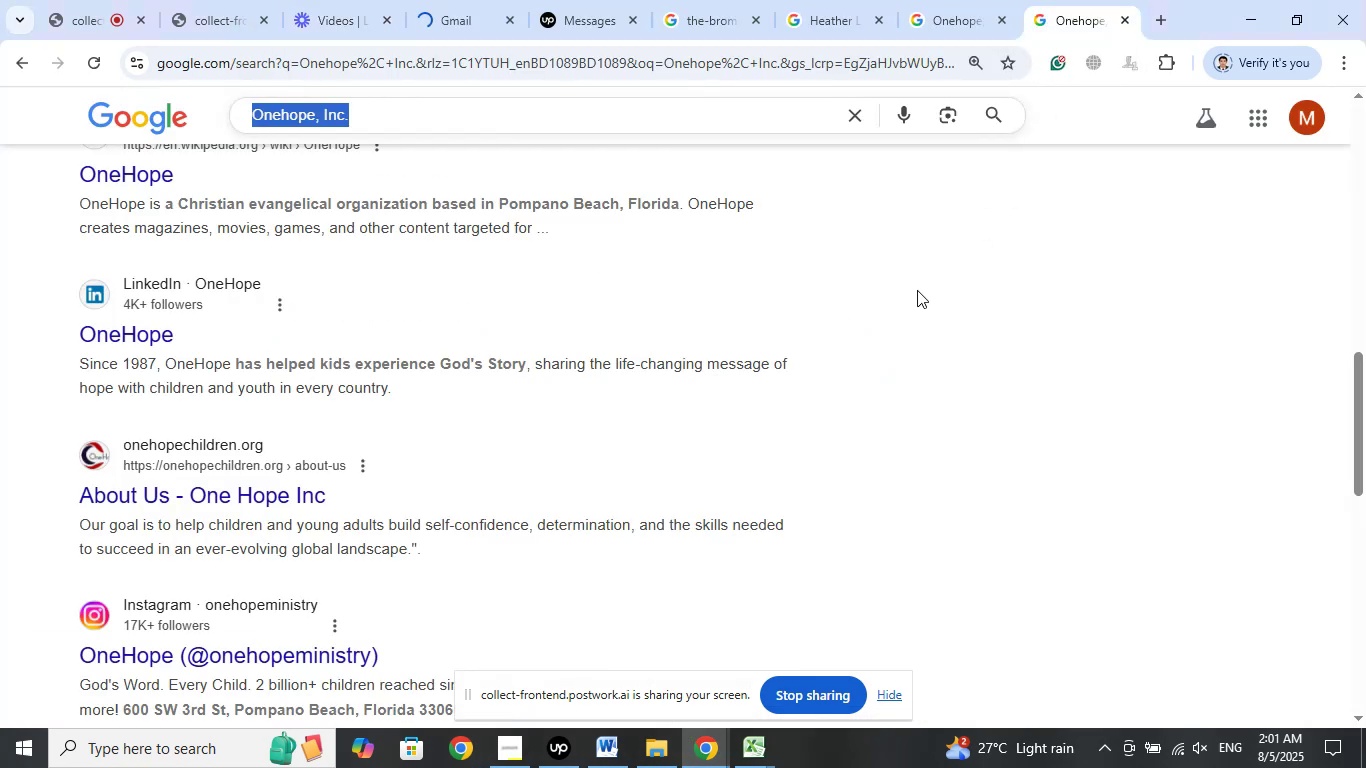 
mouse_move([1118, 43])
 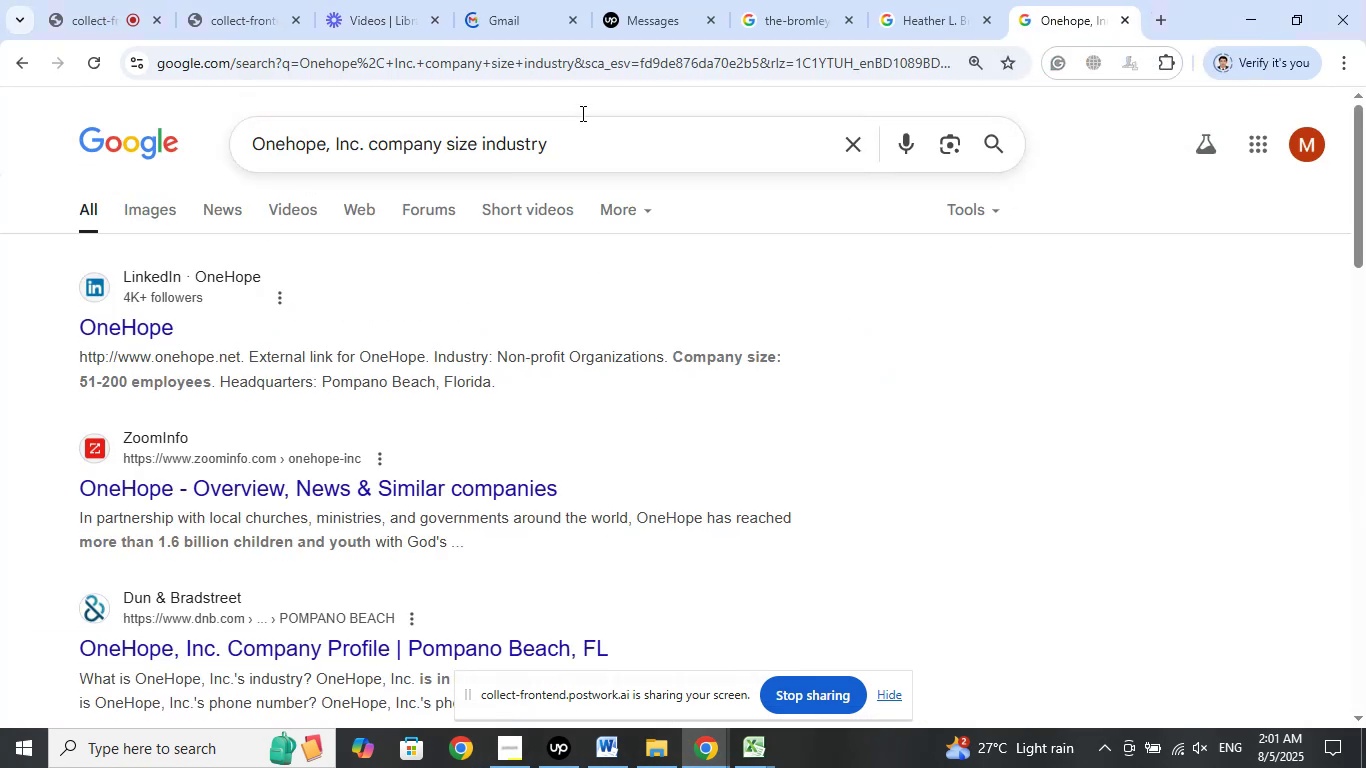 
left_click([540, 0])
 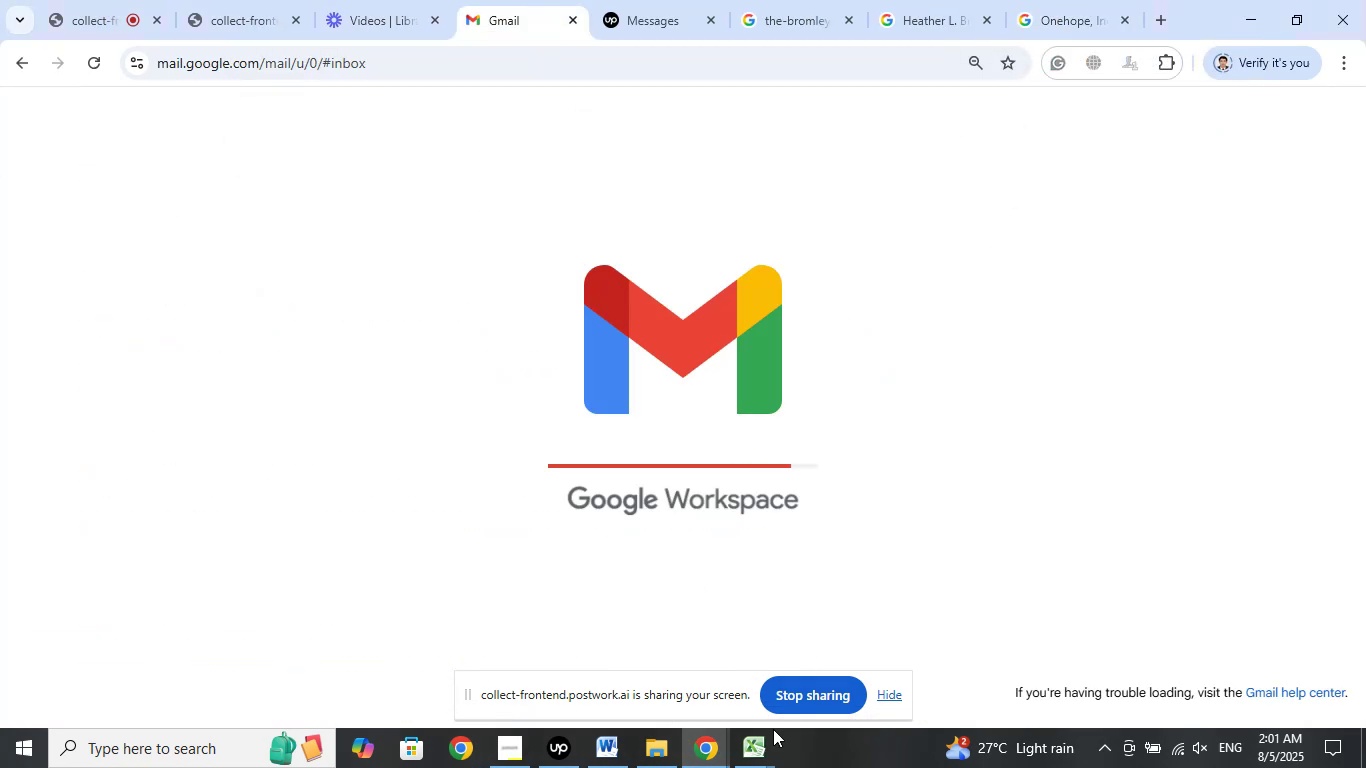 
left_click([743, 756])
 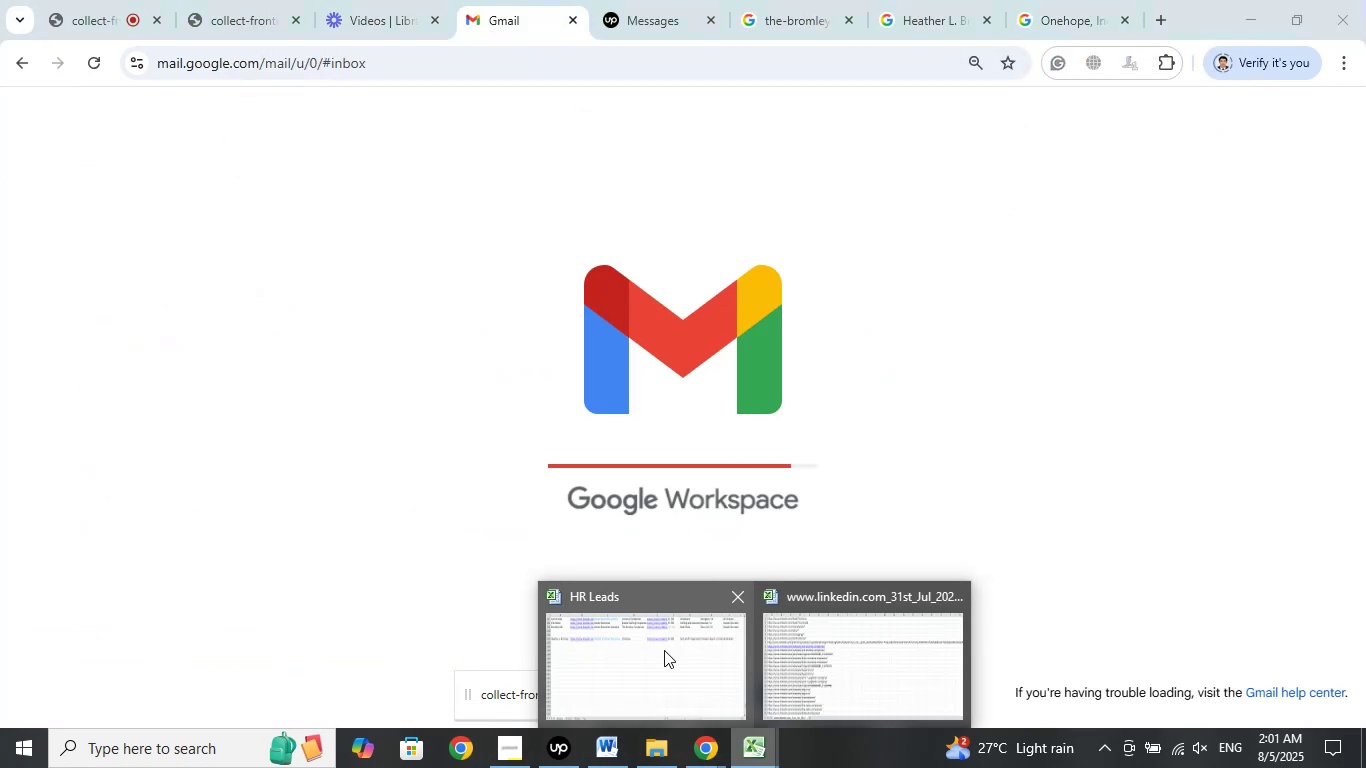 
left_click([641, 640])
 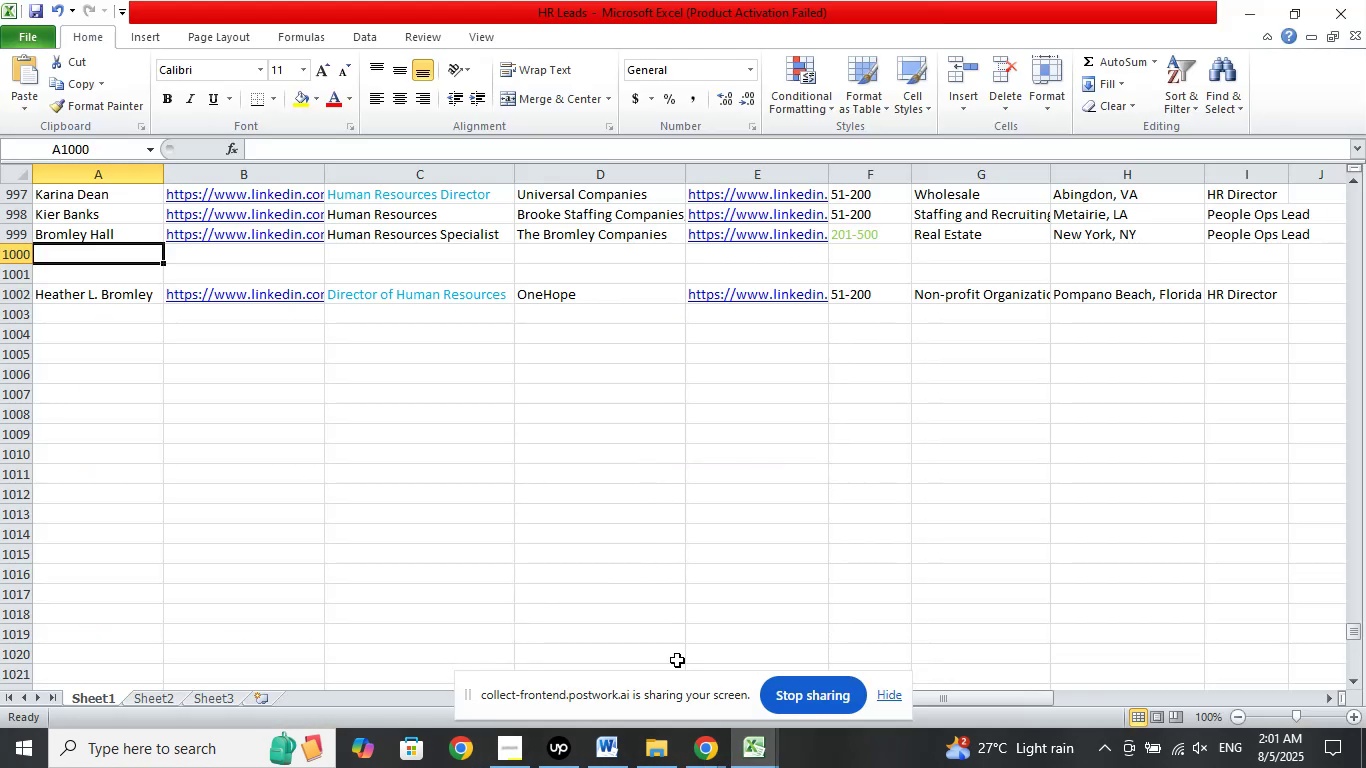 
left_click([703, 748])
 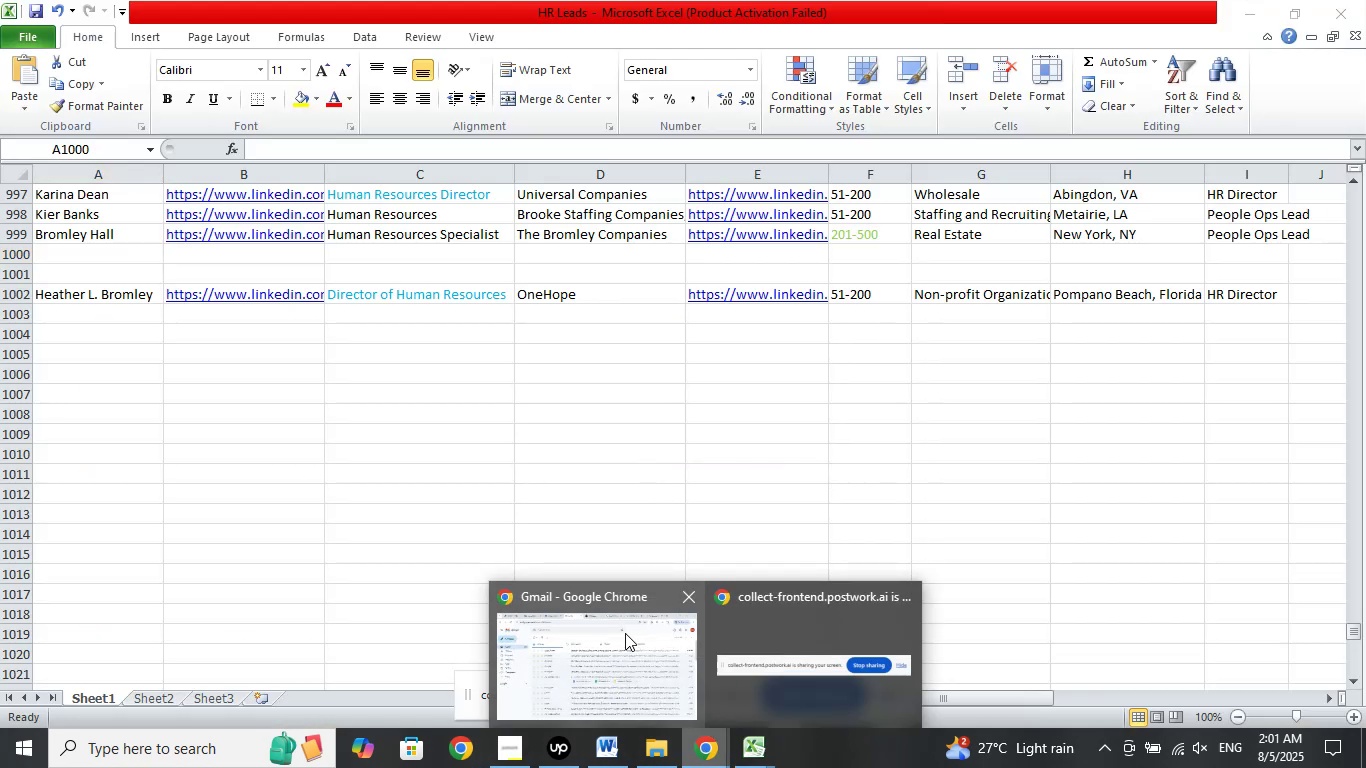 
left_click([624, 633])
 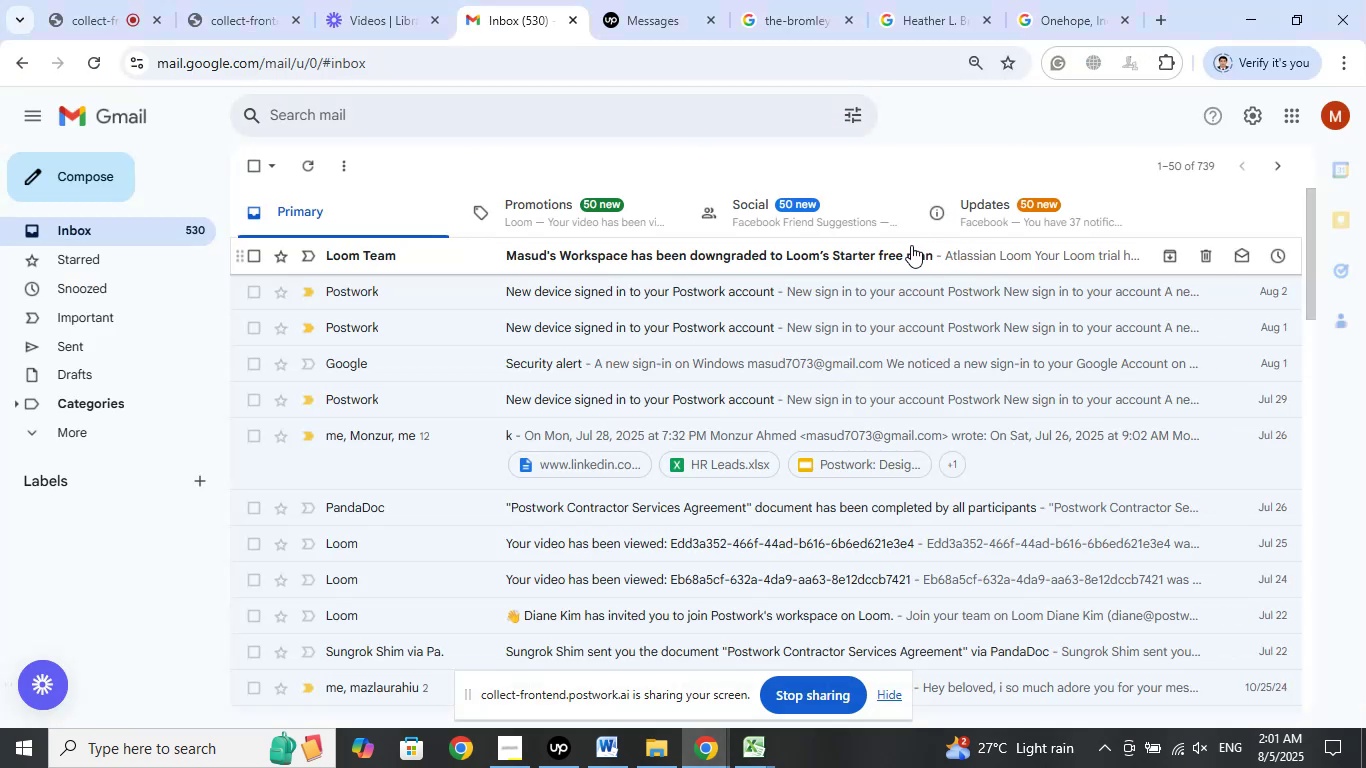 
left_click([874, 249])
 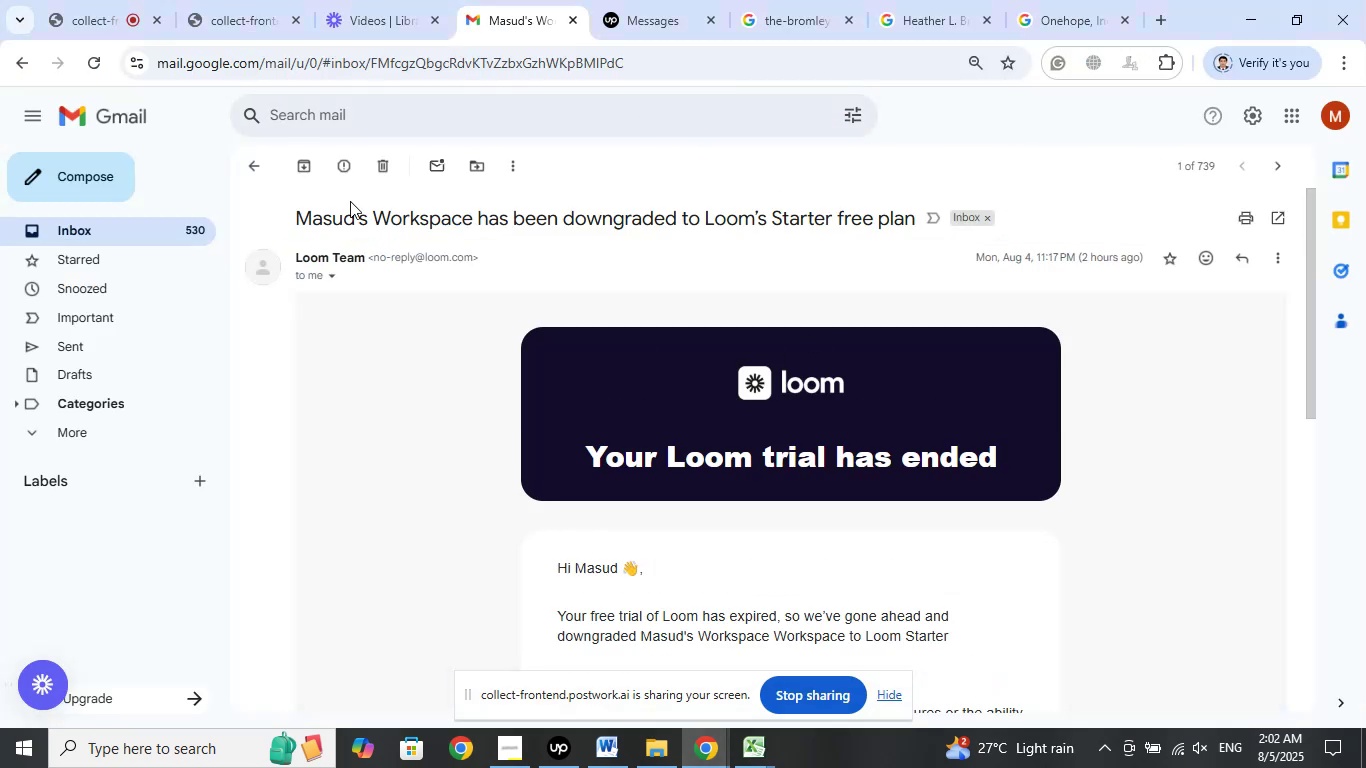 
left_click([253, 166])
 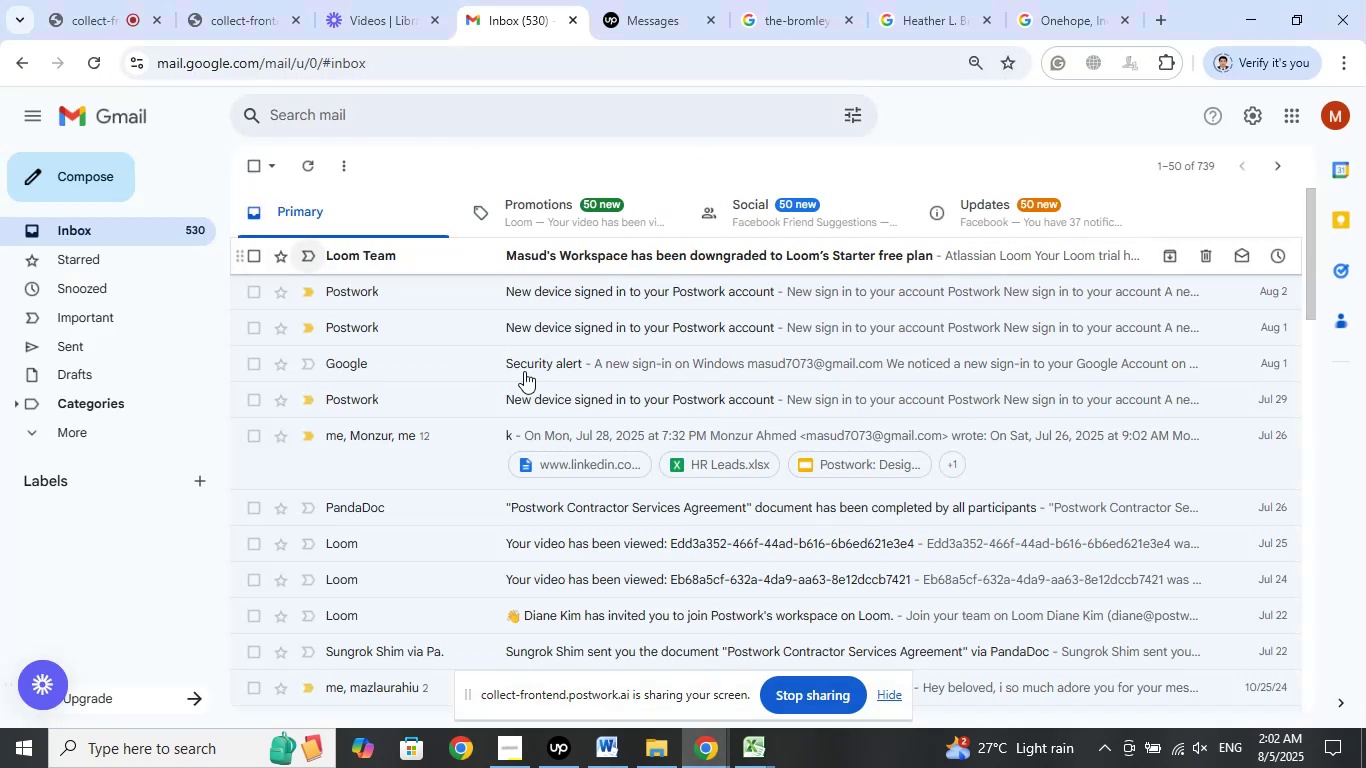 
left_click([627, 260])
 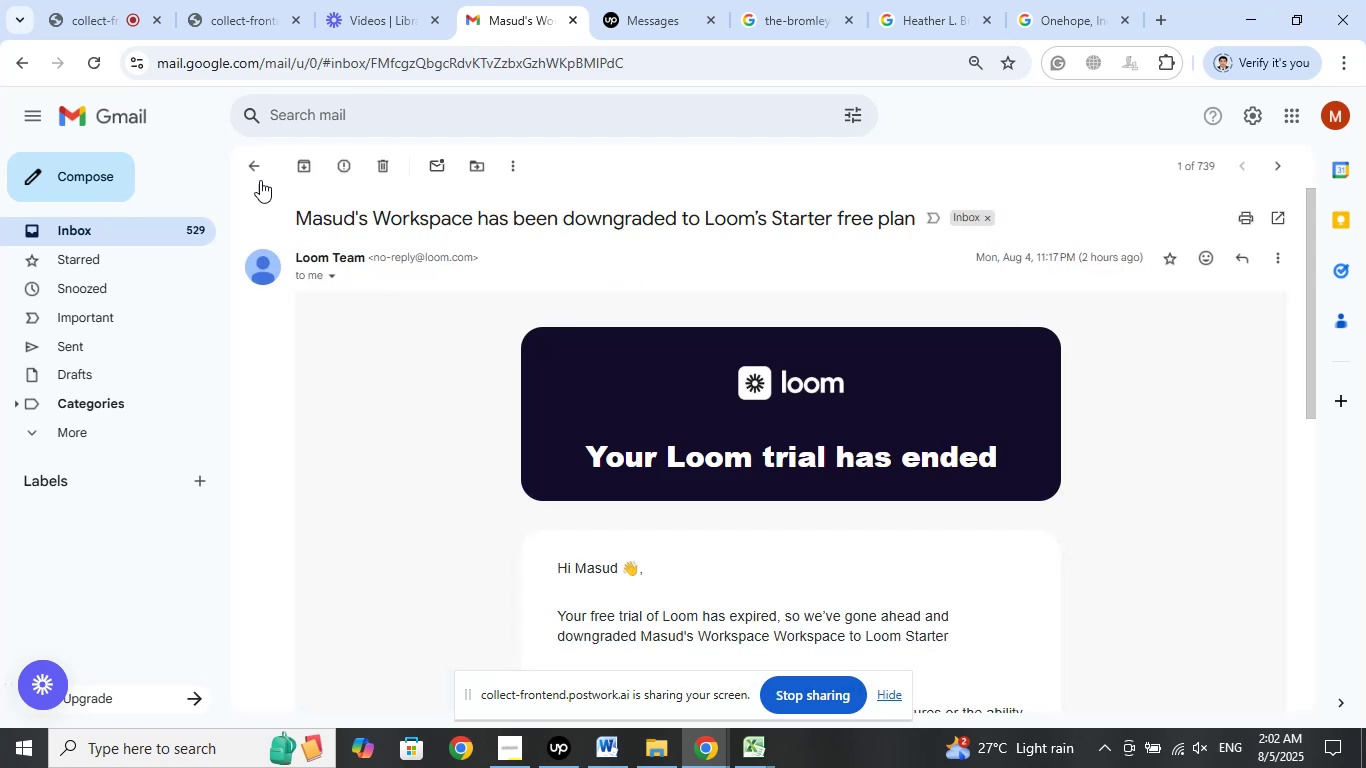 
left_click([253, 162])
 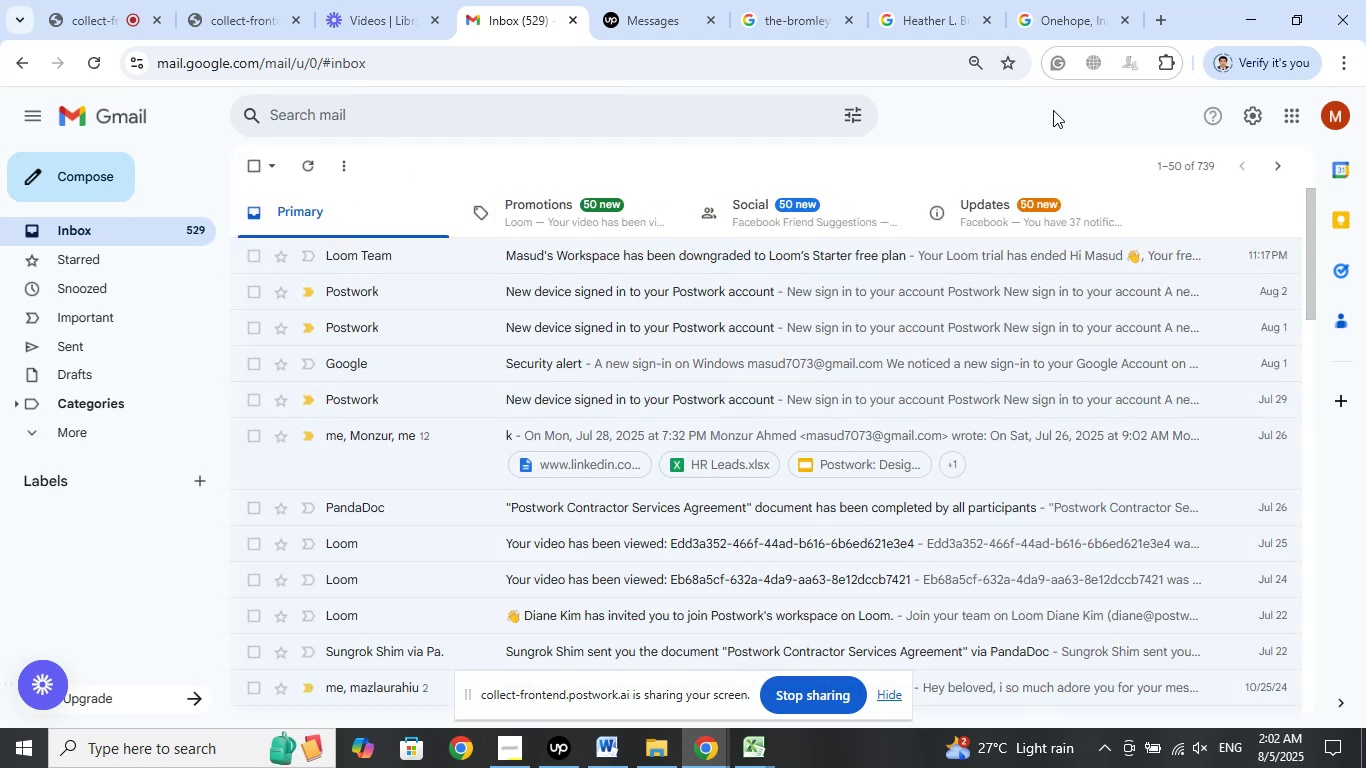 
left_click([1084, 0])
 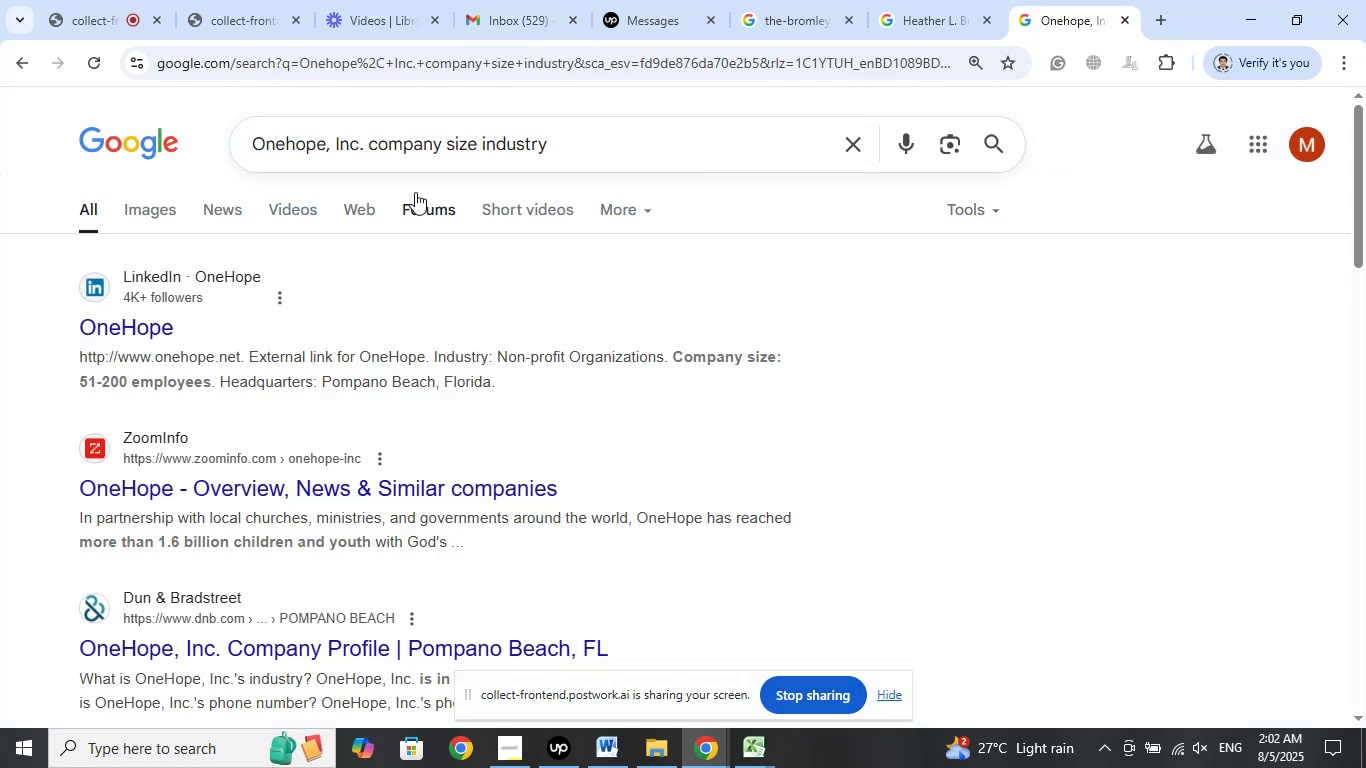 
left_click([382, 0])
 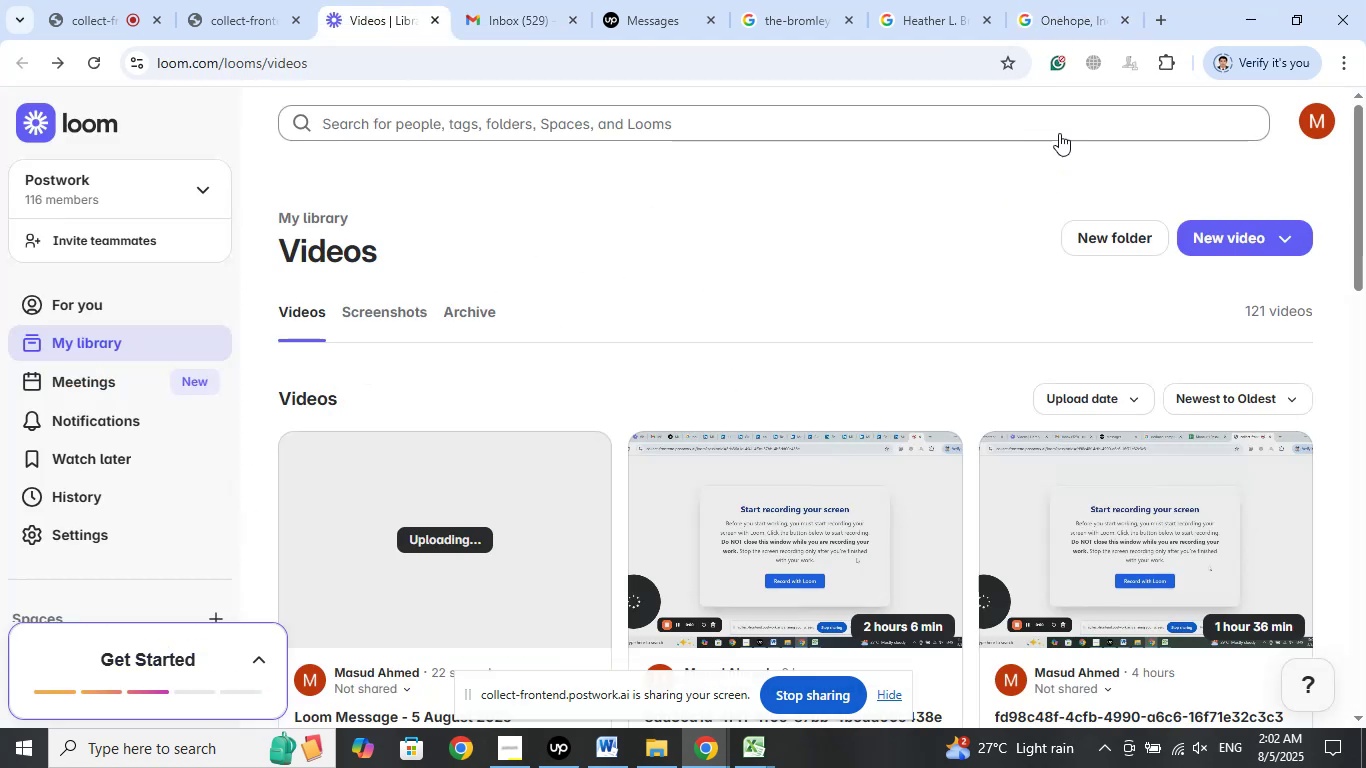 
left_click([1085, 0])
 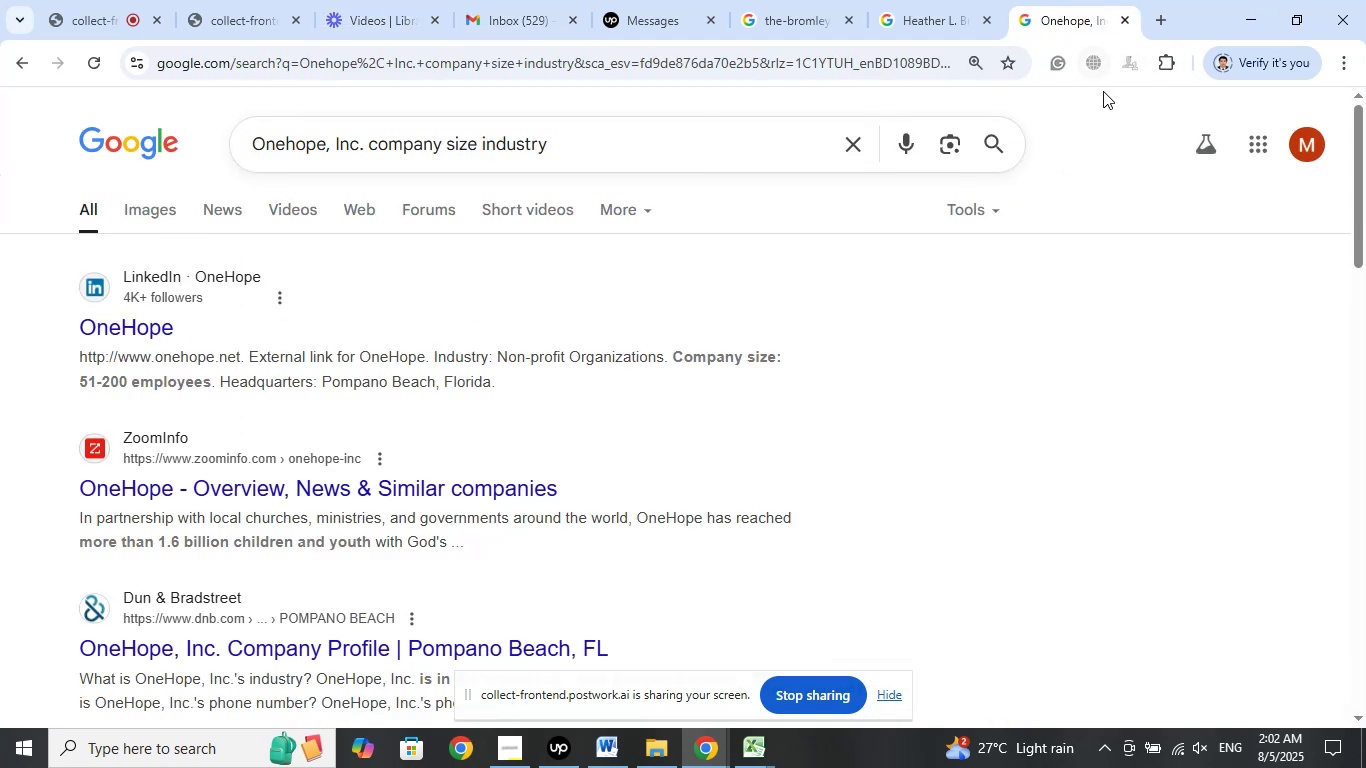 
left_click([975, 0])
 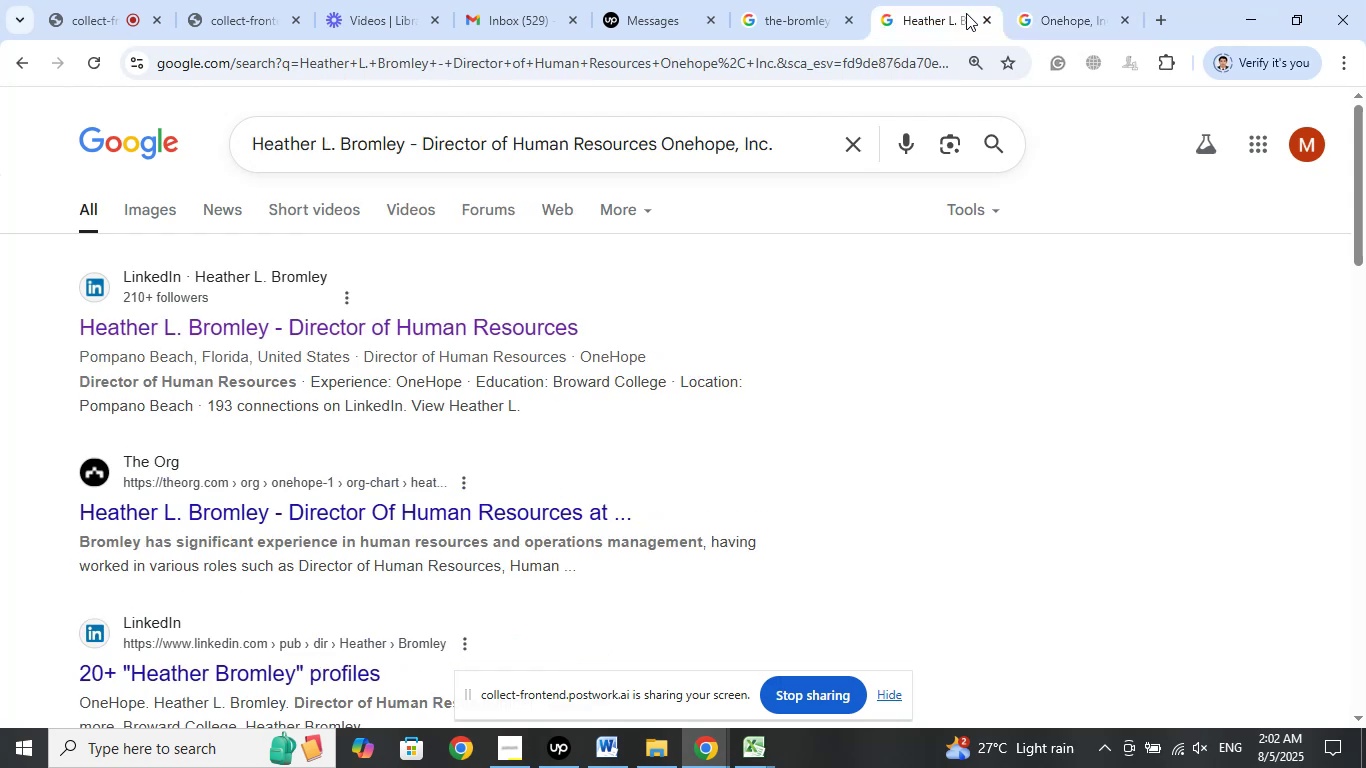 
scroll: coordinate [890, 298], scroll_direction: down, amount: 18.0
 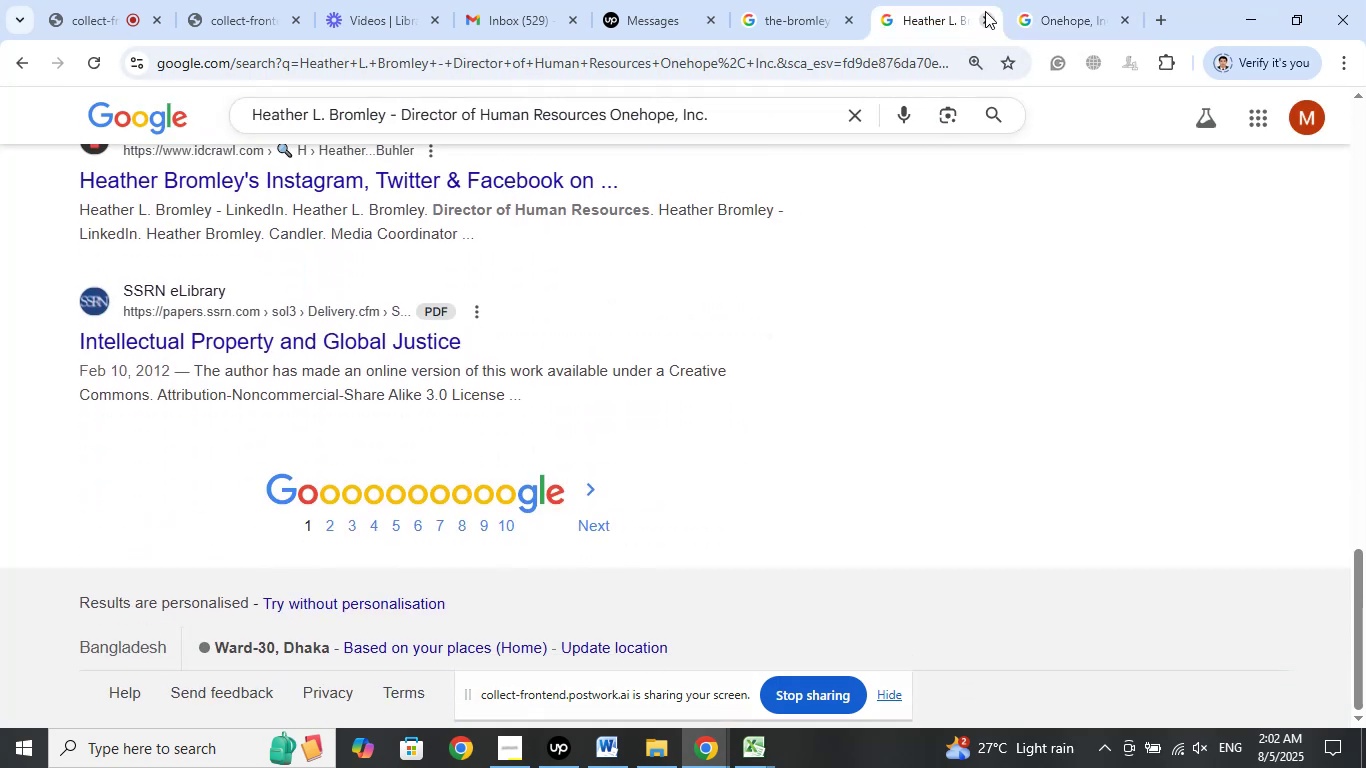 
left_click([985, 14])
 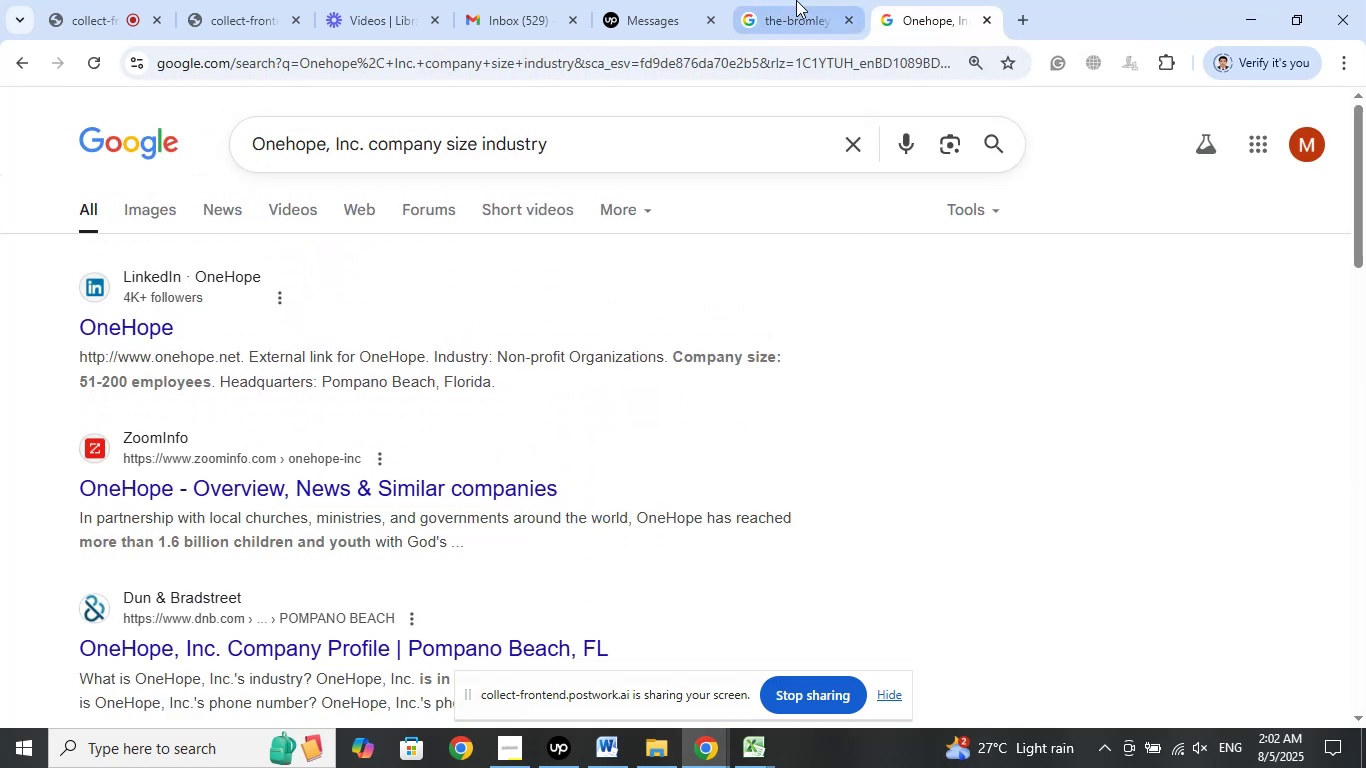 
left_click([796, 0])
 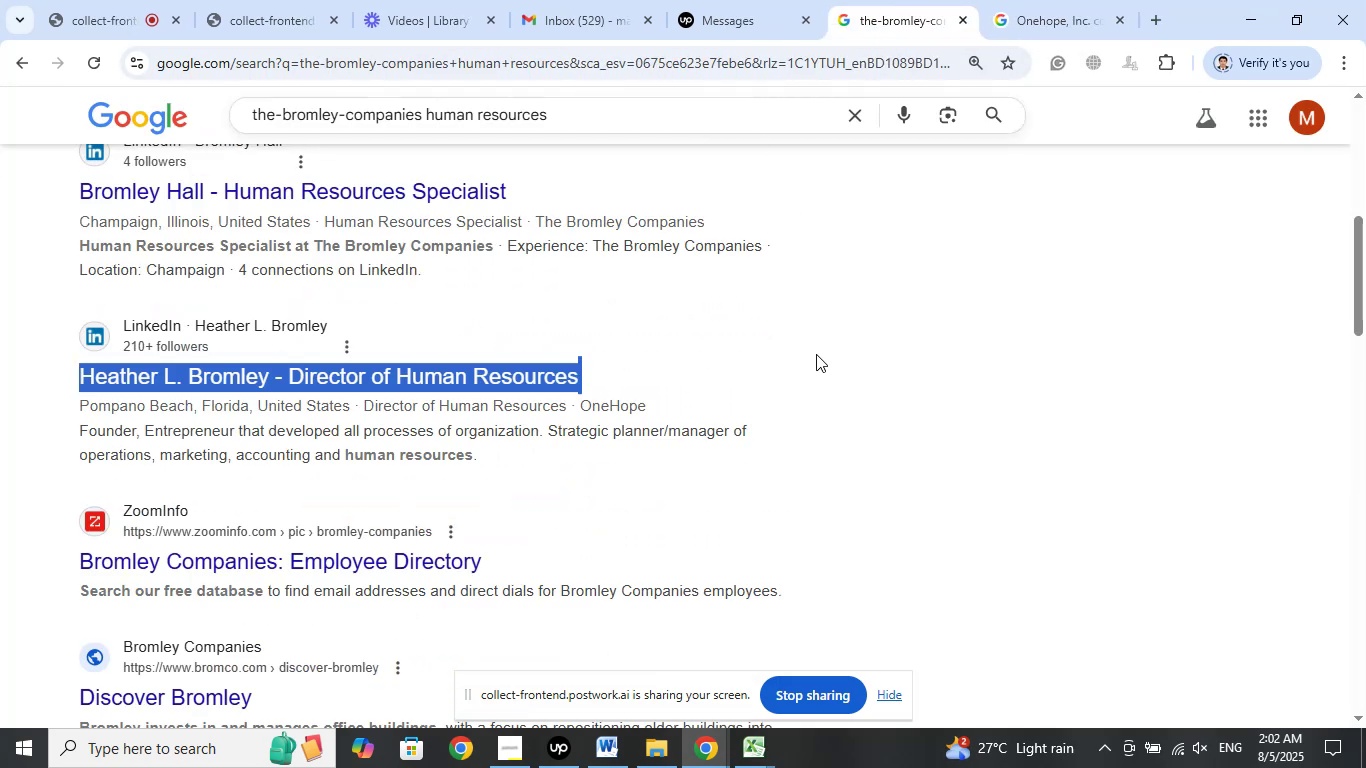 
scroll: coordinate [935, 316], scroll_direction: down, amount: 5.0
 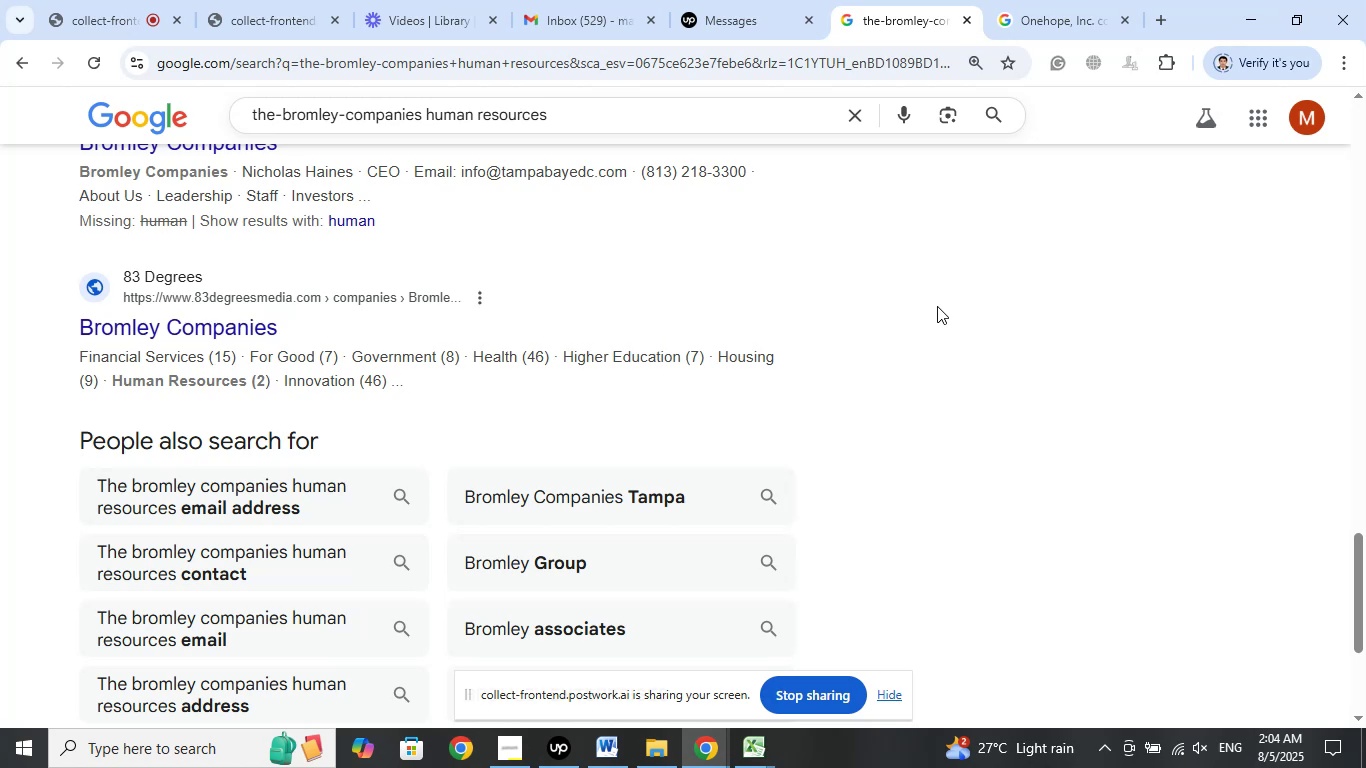 
wait(144.75)
 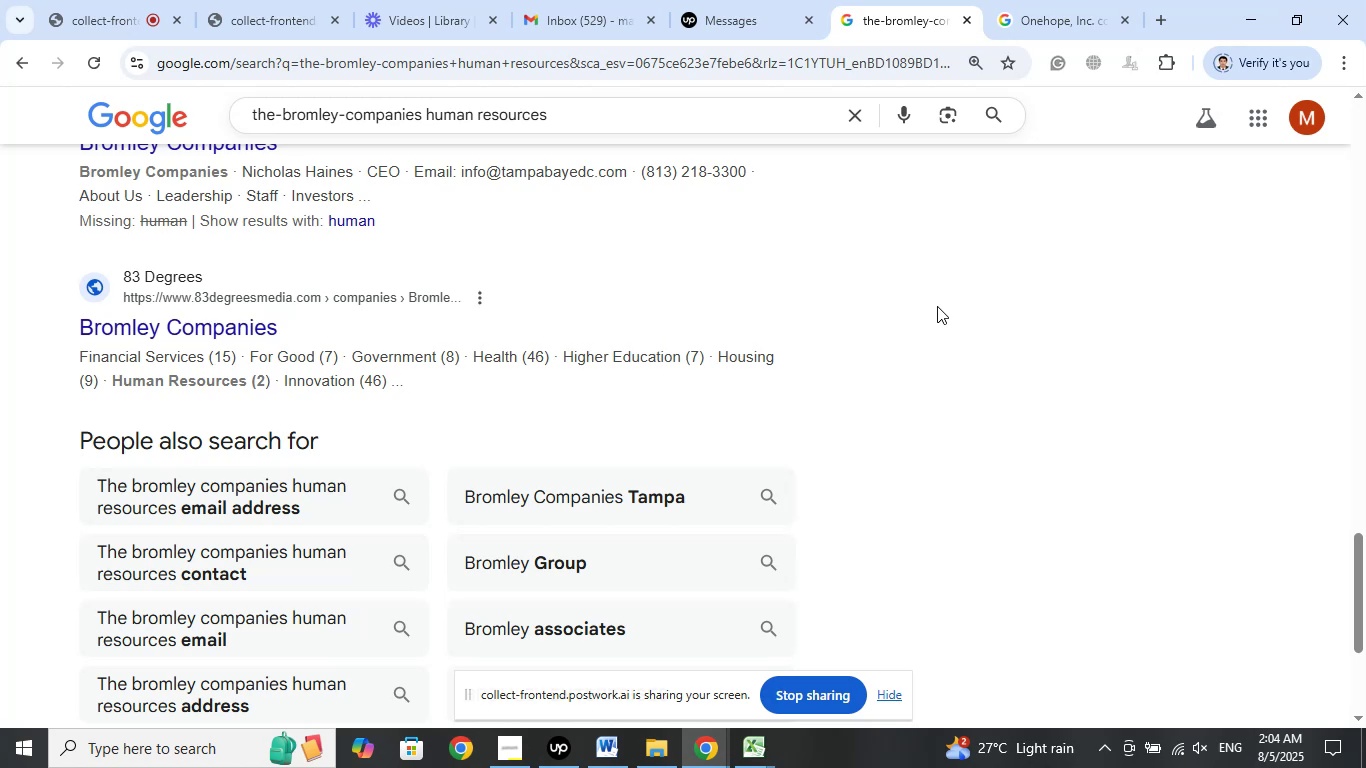 
left_click([761, 767])
 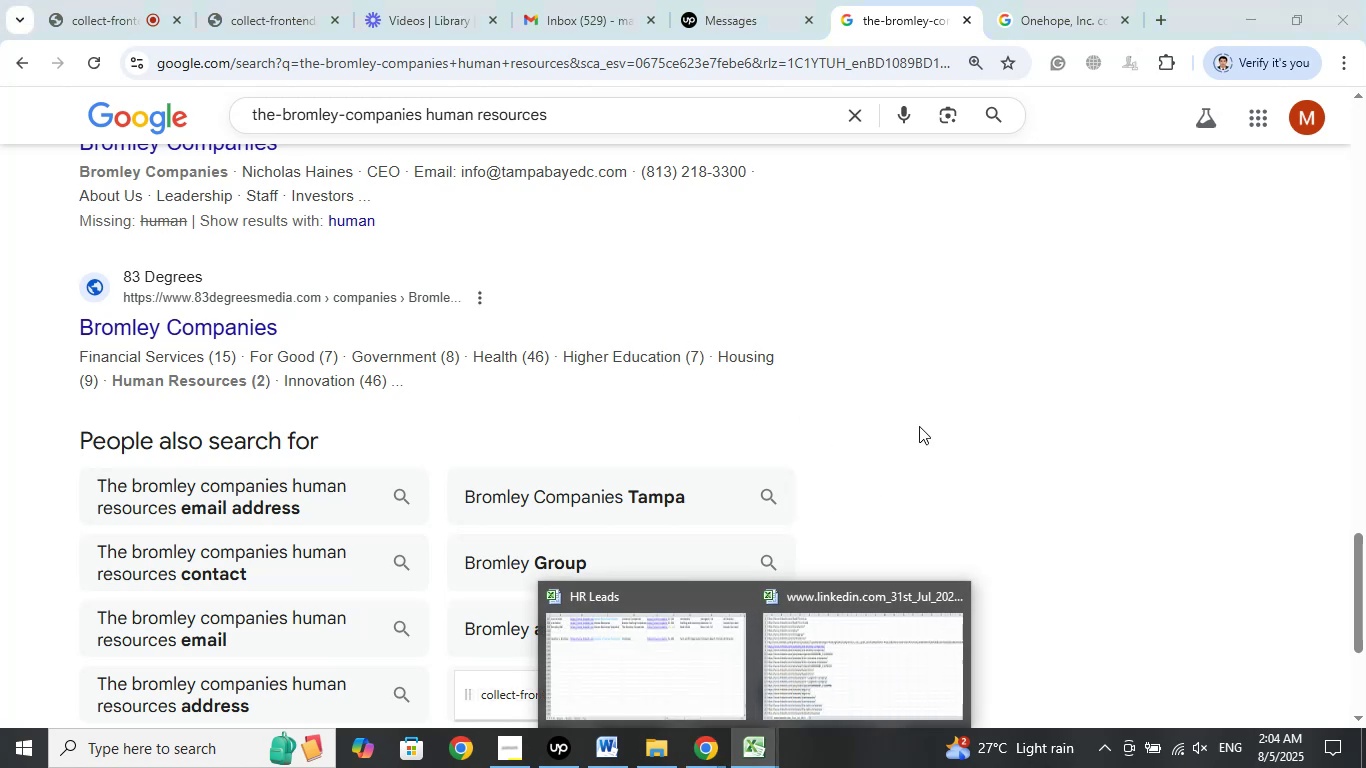 
left_click([955, 392])
 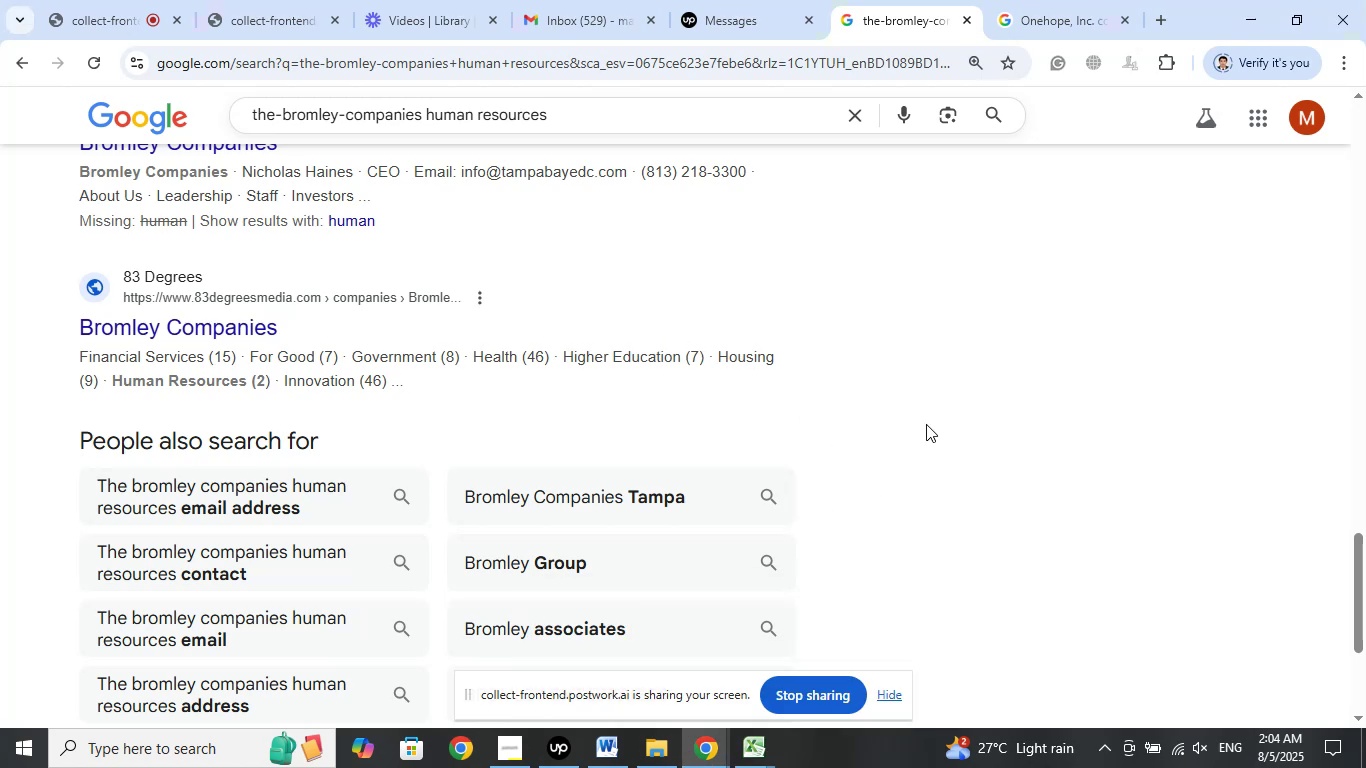 
scroll: coordinate [922, 431], scroll_direction: down, amount: 7.0
 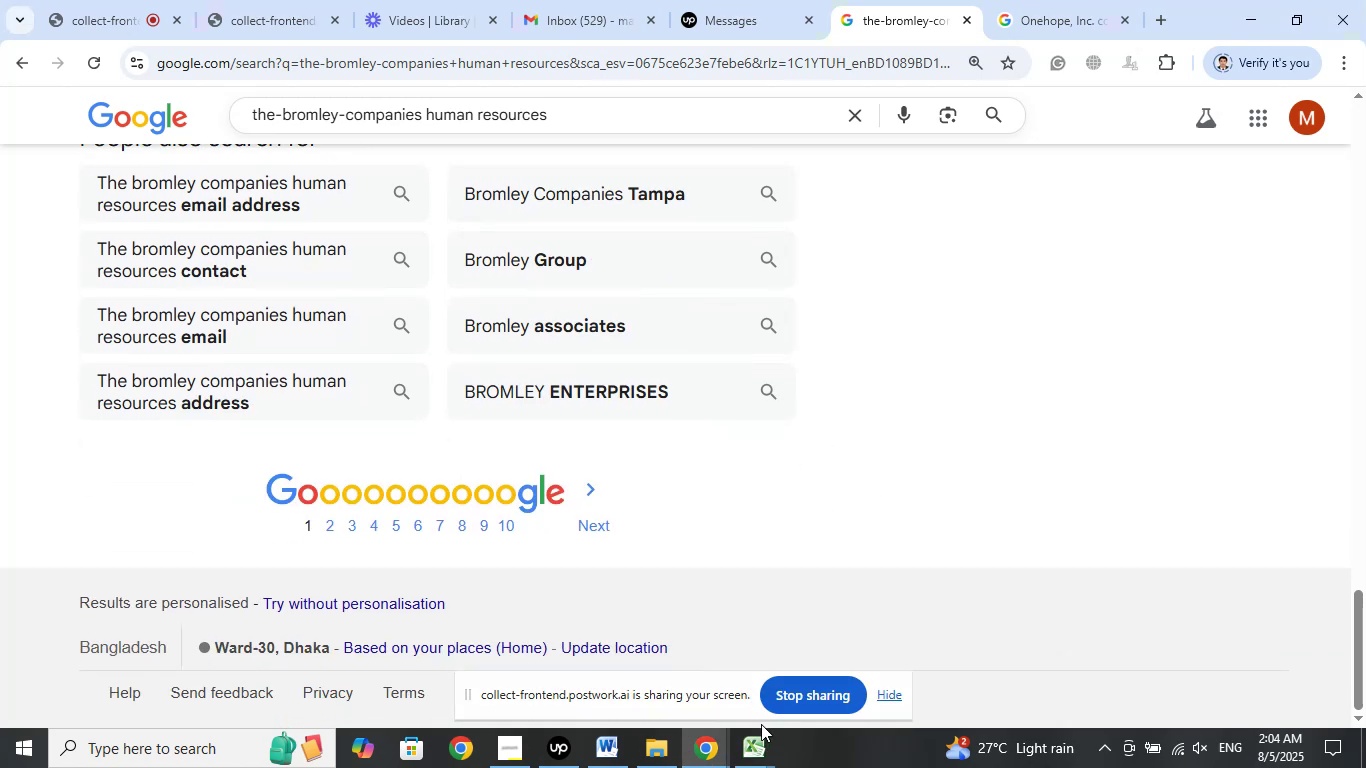 
left_click([764, 750])
 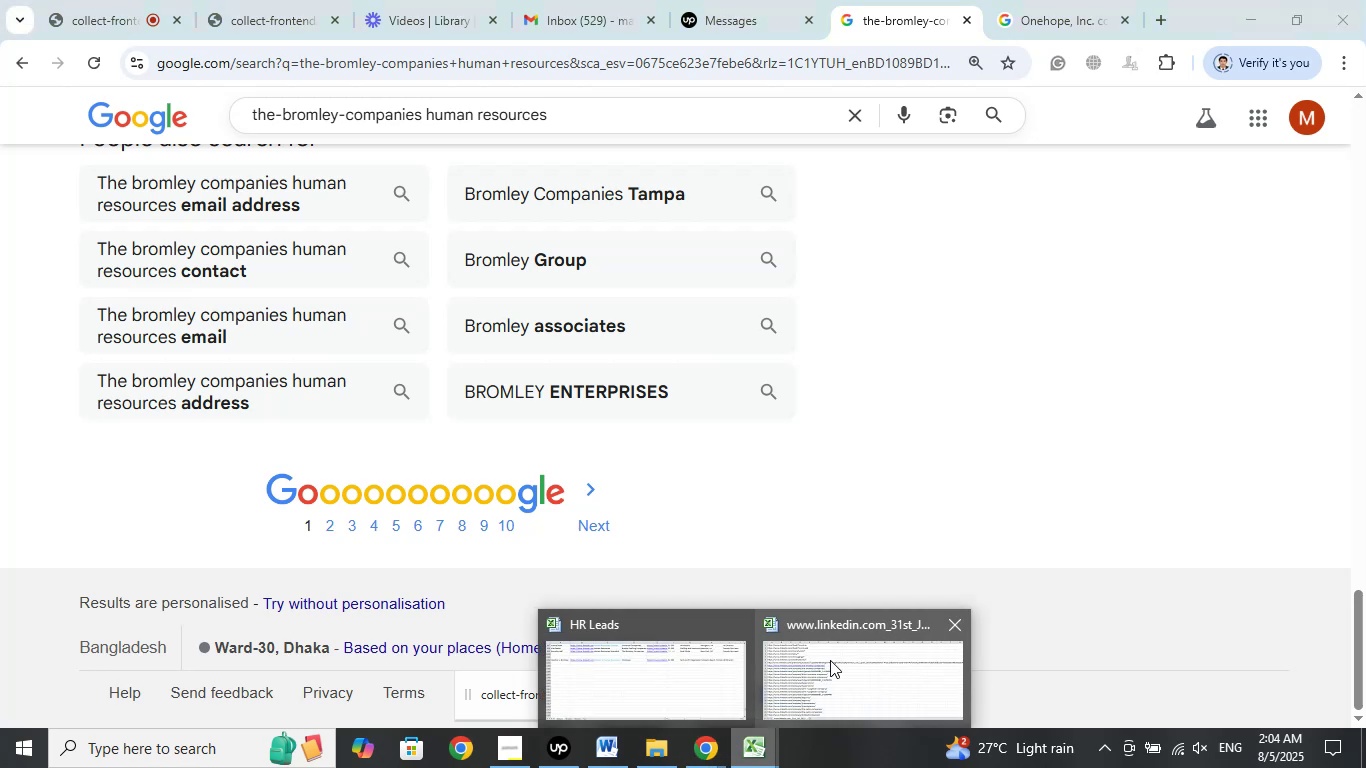 
left_click([831, 659])
 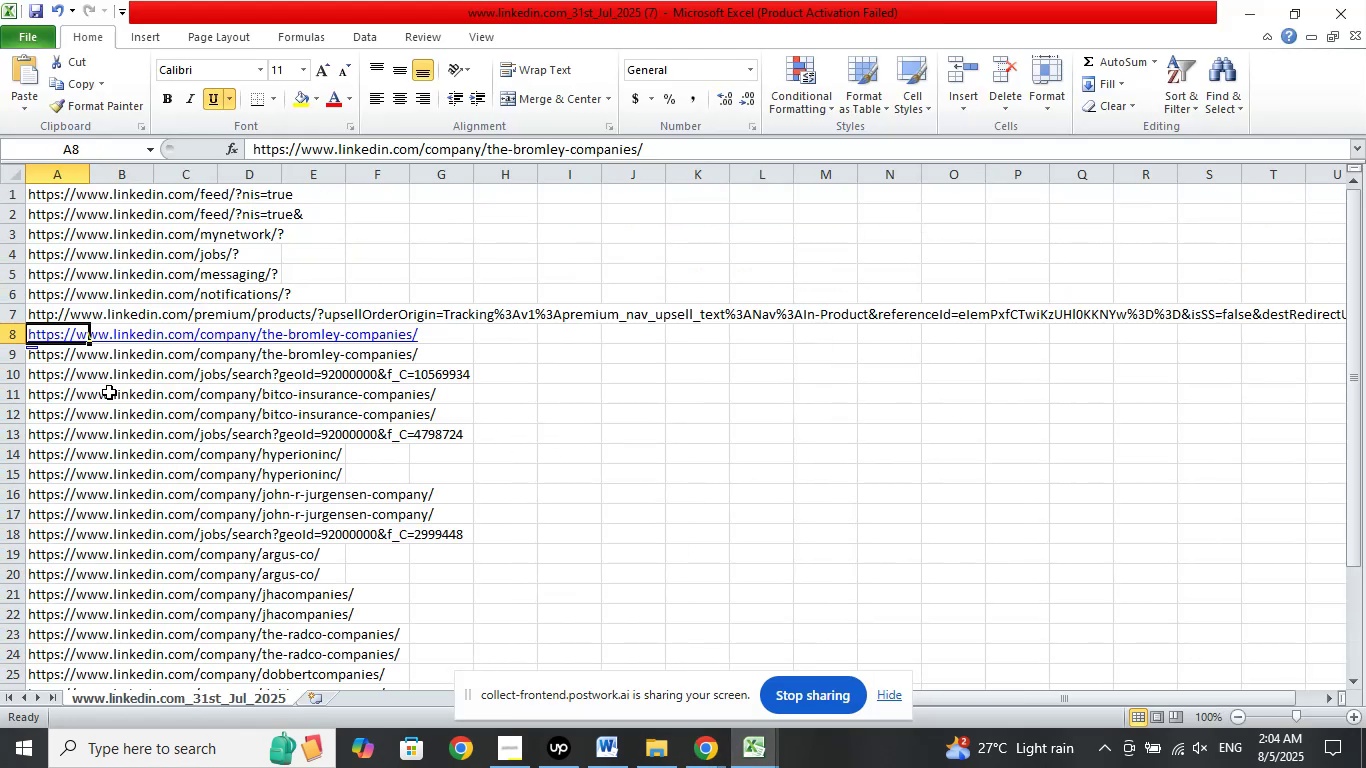 
left_click([49, 389])
 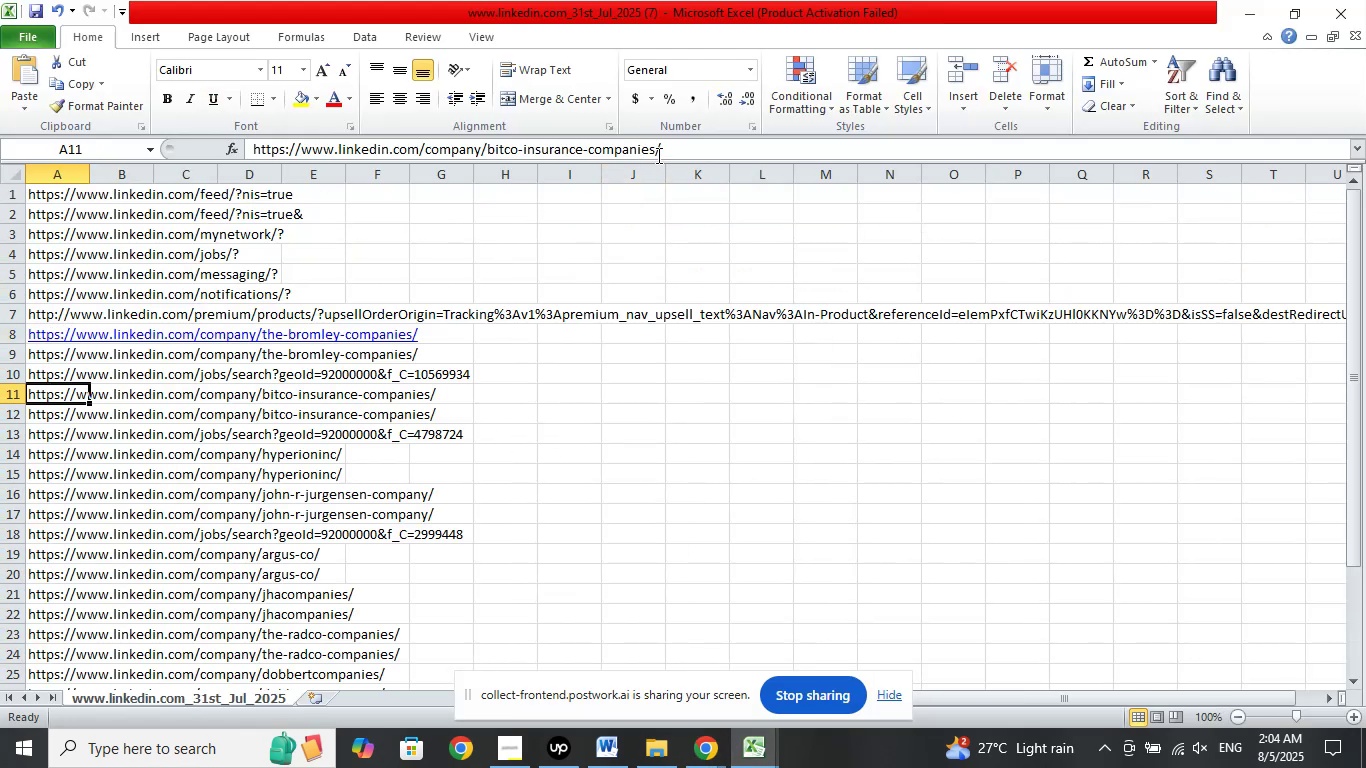 
left_click_drag(start_coordinate=[655, 155], to_coordinate=[488, 155])
 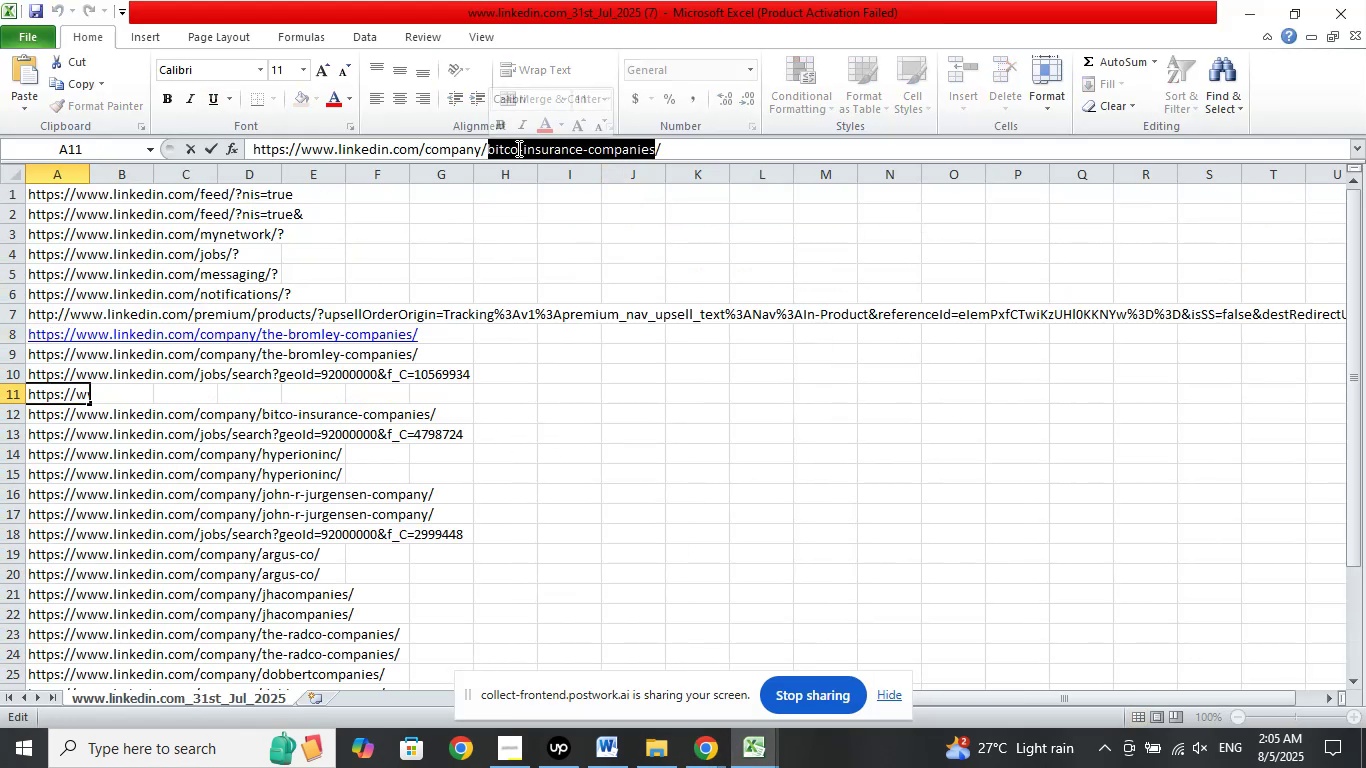 
right_click([517, 148])
 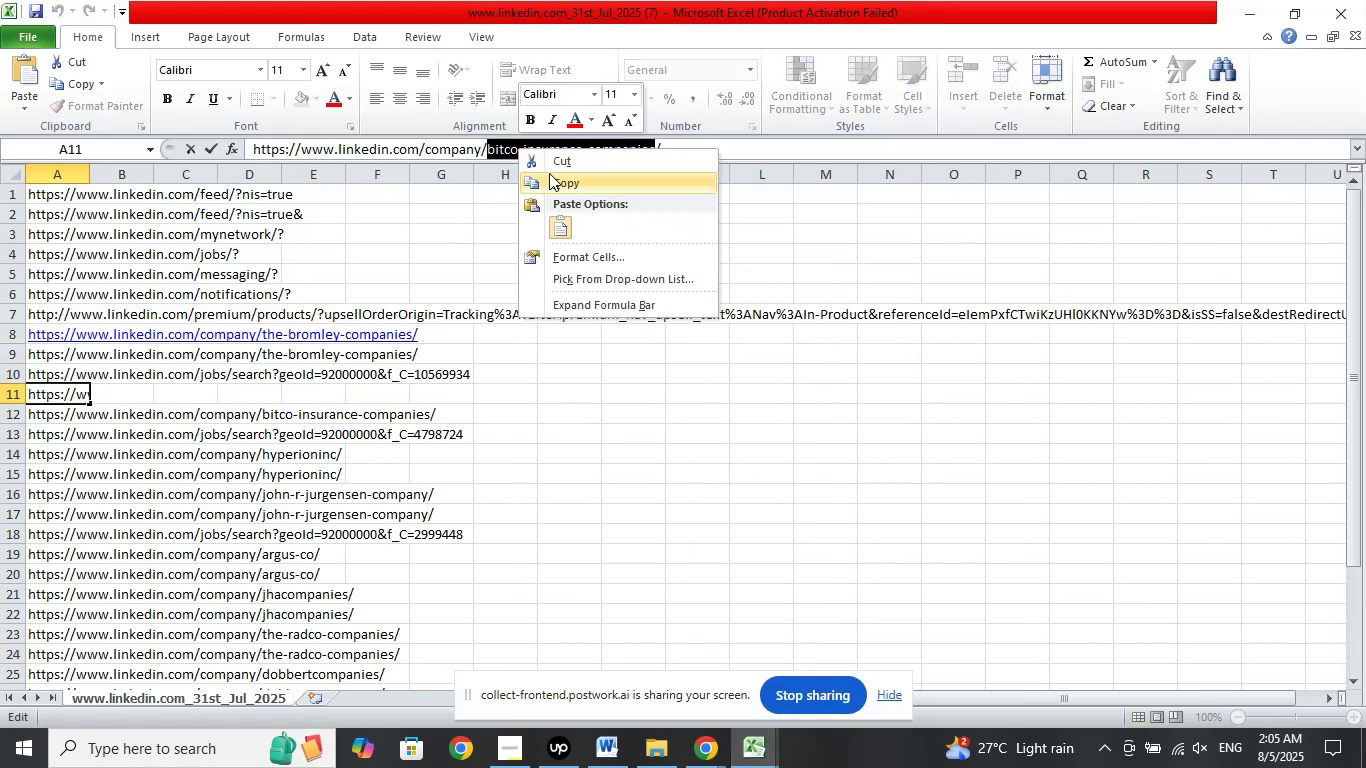 
left_click([549, 173])
 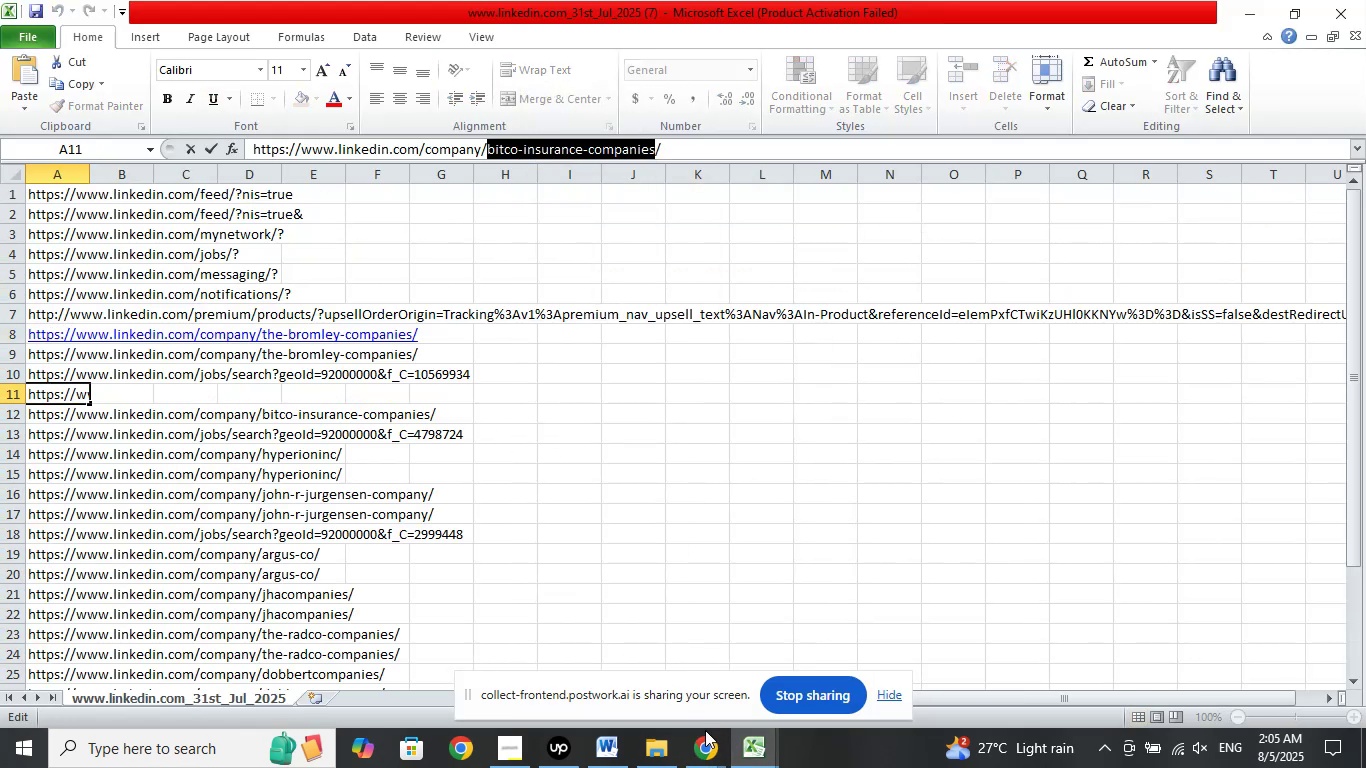 
left_click([701, 737])
 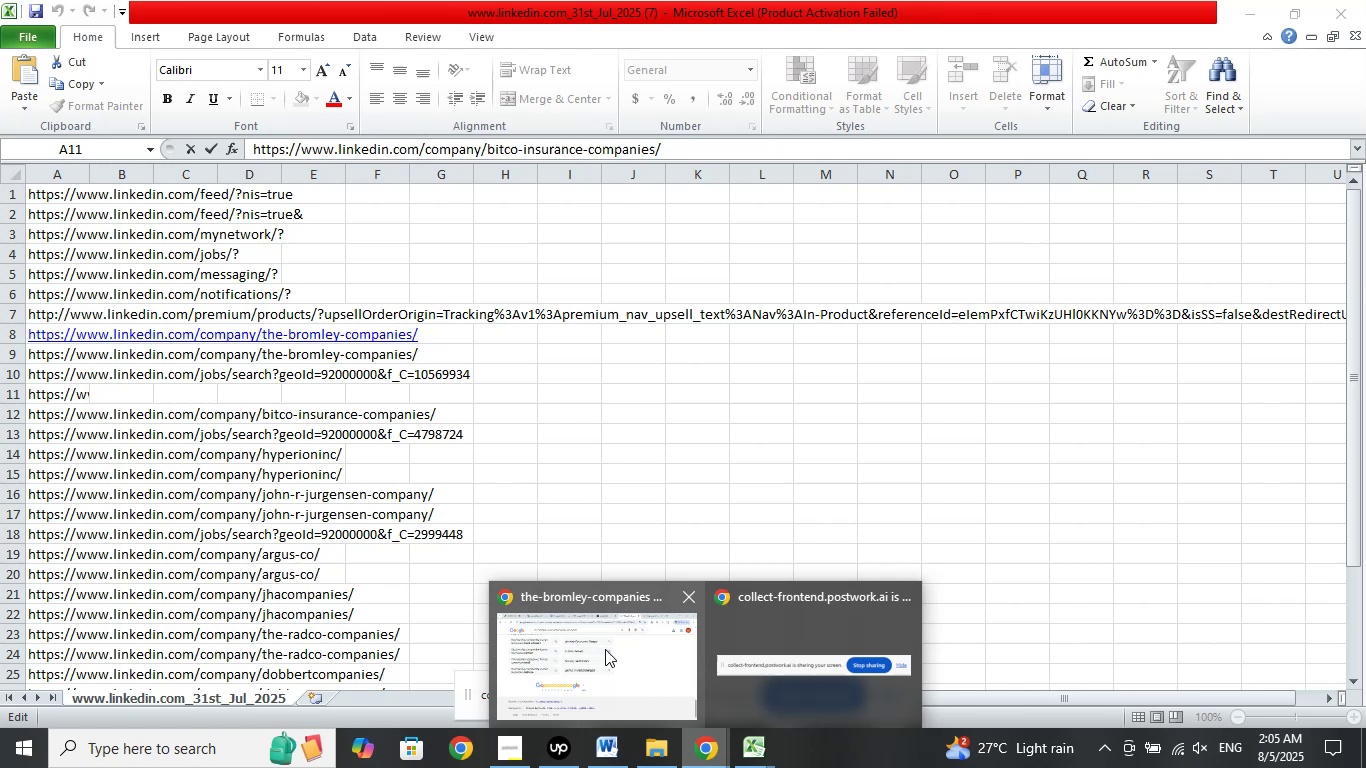 
left_click([605, 649])
 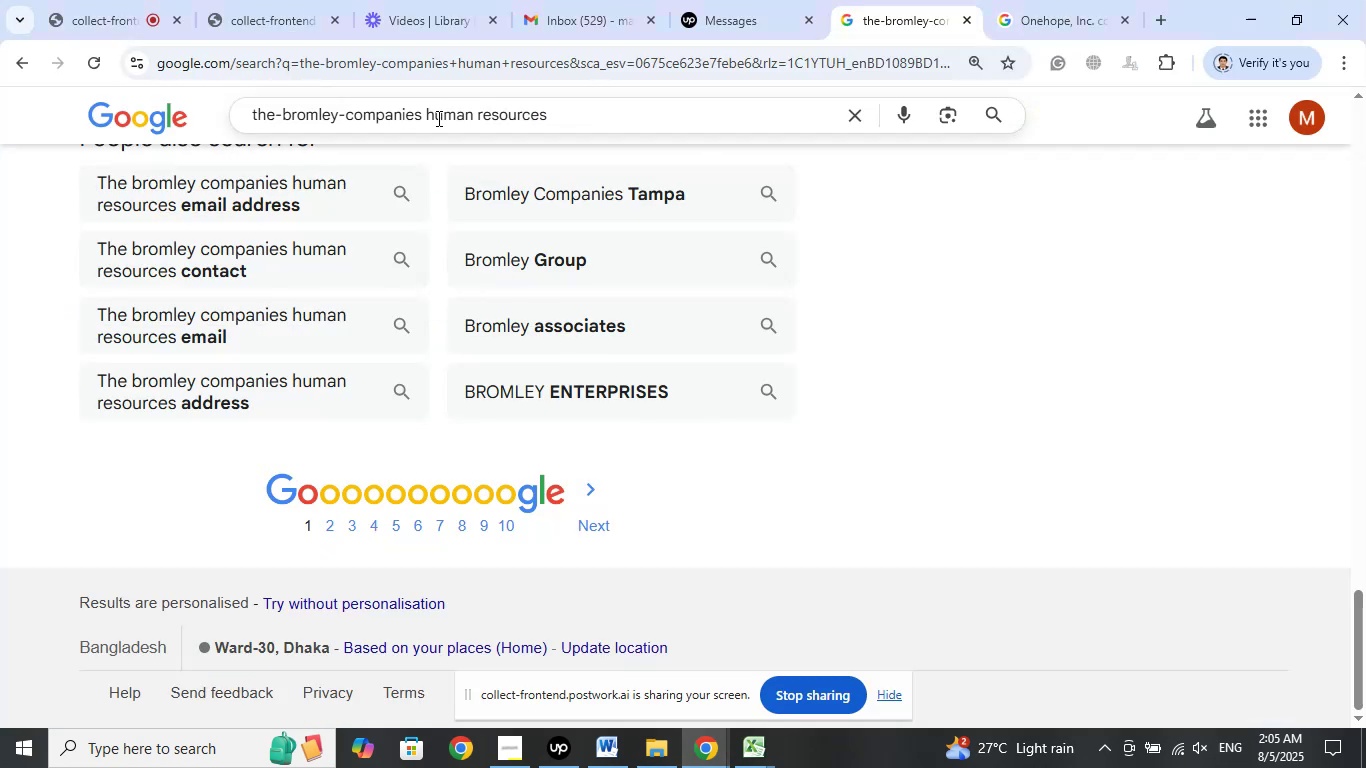 
left_click_drag(start_coordinate=[421, 118], to_coordinate=[207, 103])
 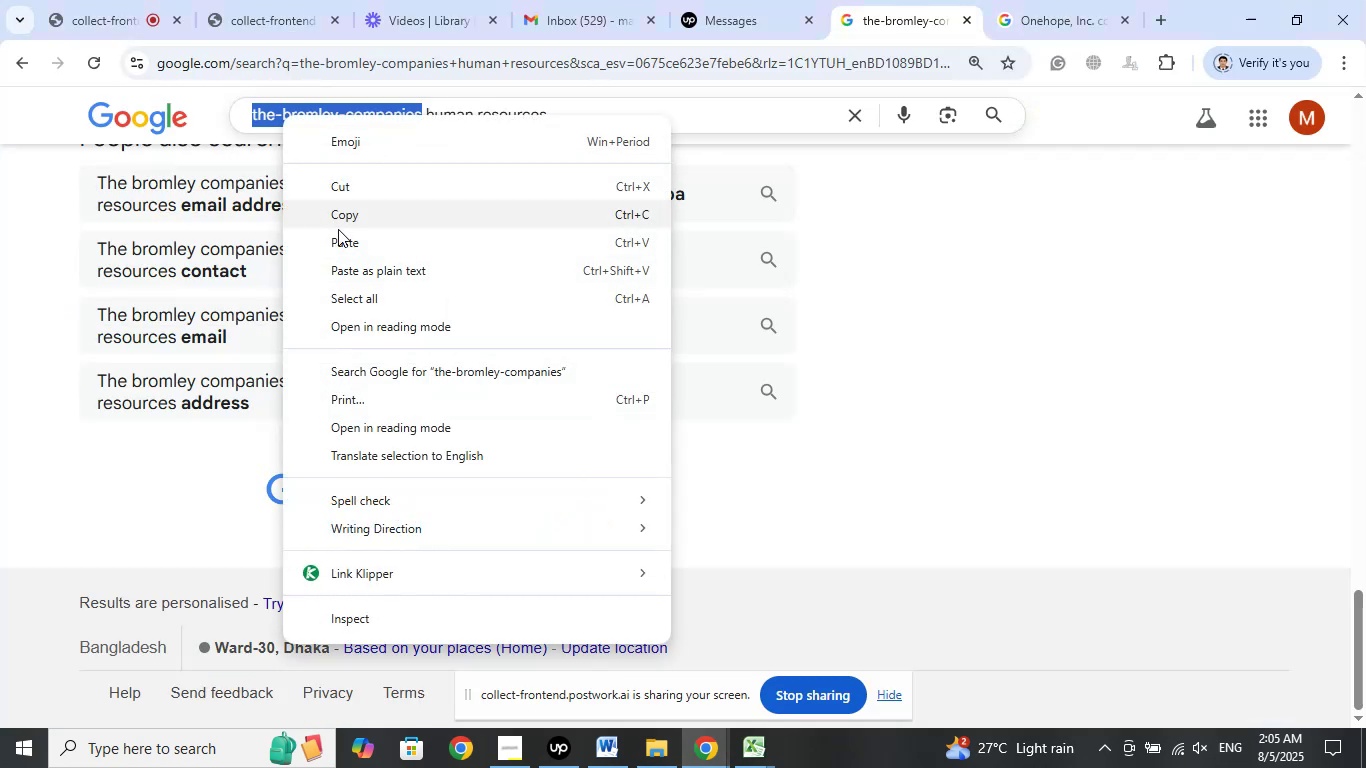 
left_click([342, 239])
 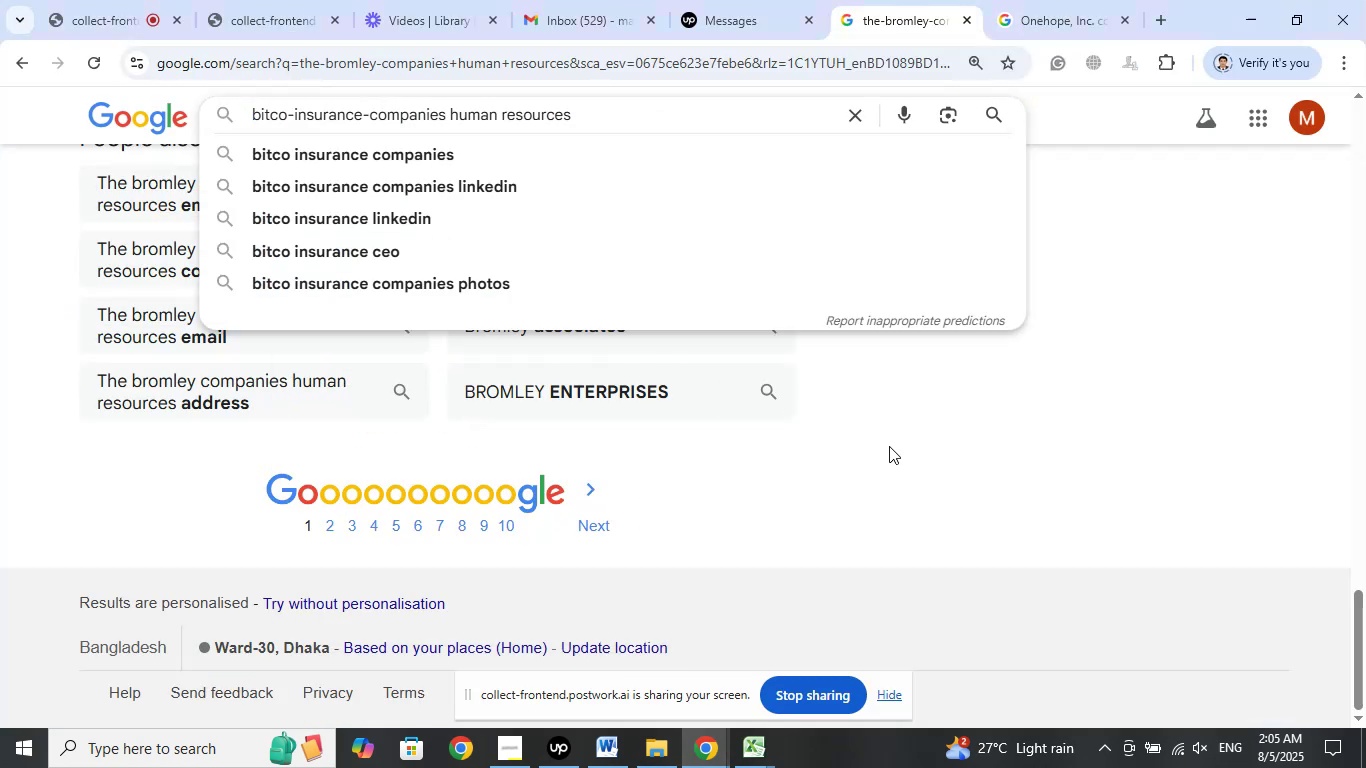 
key(Enter)
 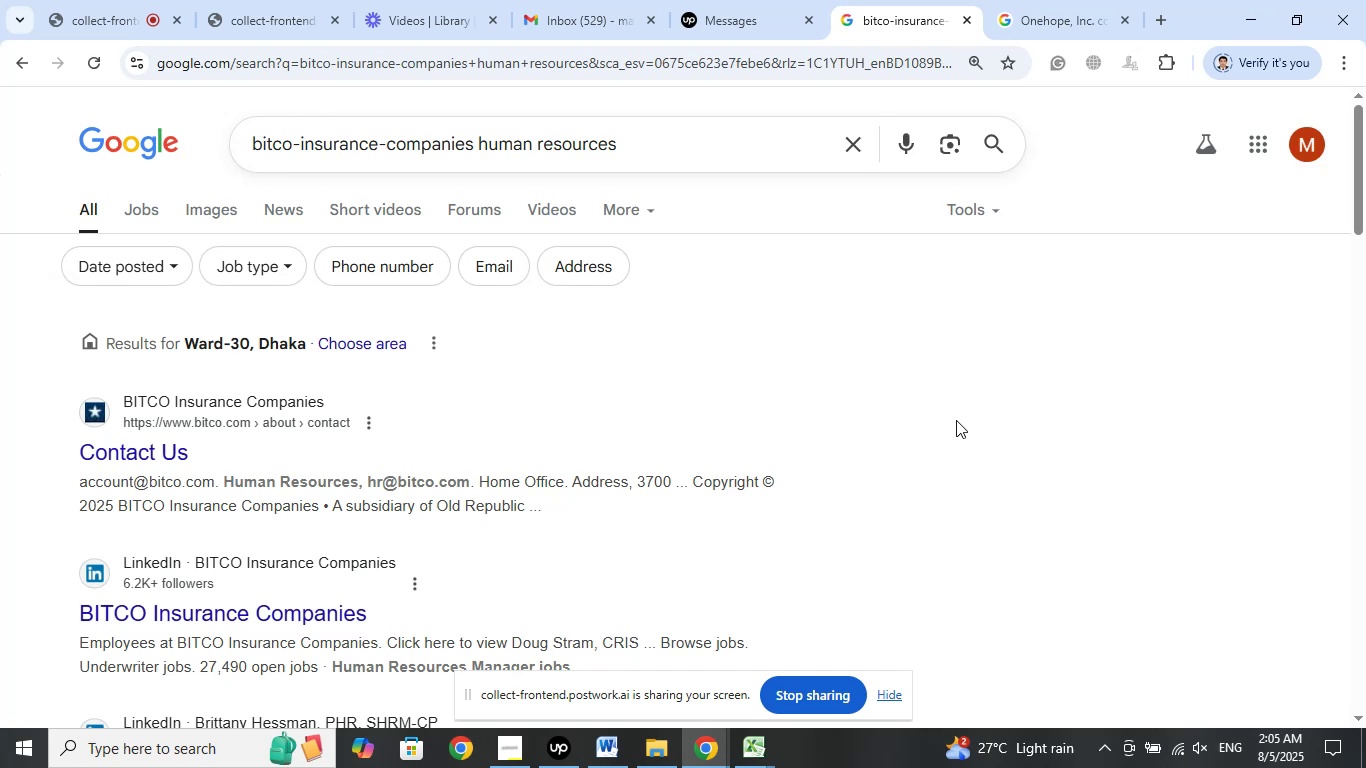 
scroll: coordinate [1016, 367], scroll_direction: down, amount: 4.0
 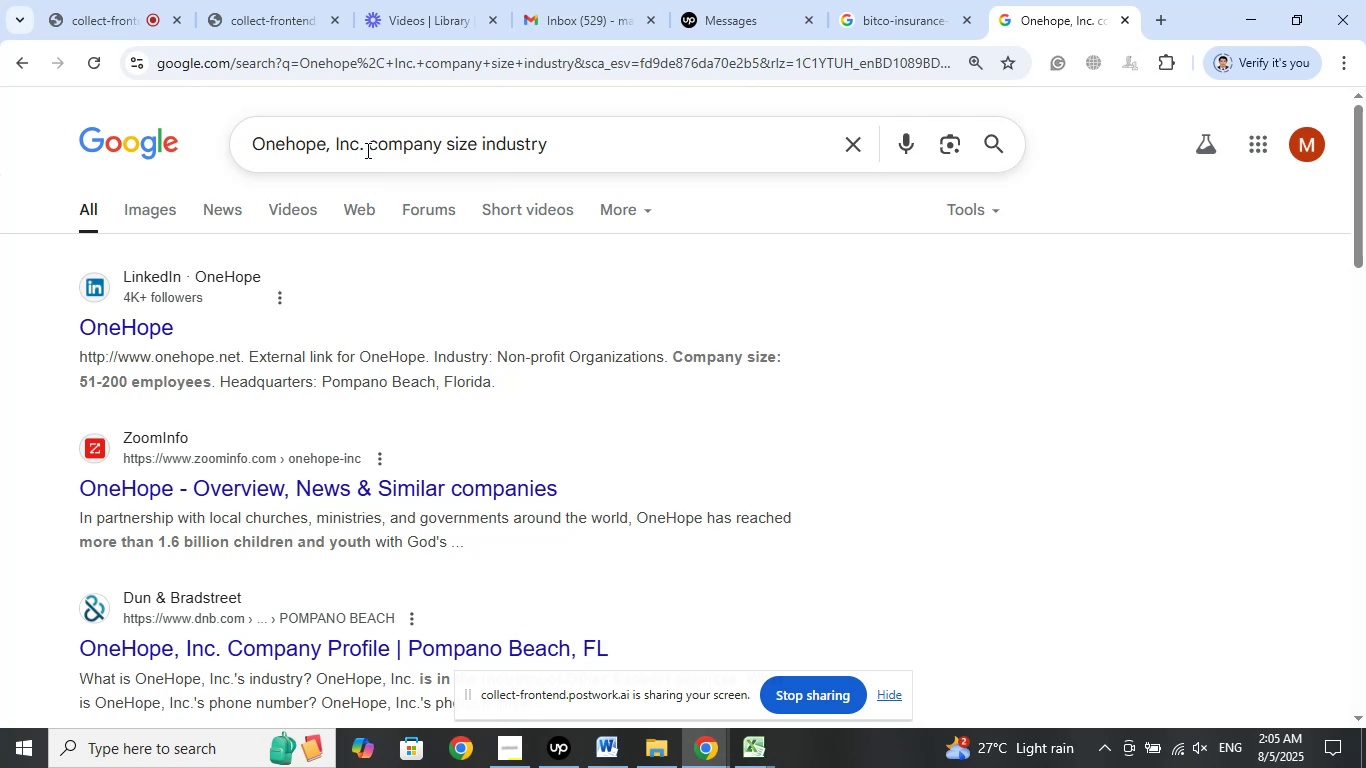 
left_click_drag(start_coordinate=[365, 144], to_coordinate=[171, 132])
 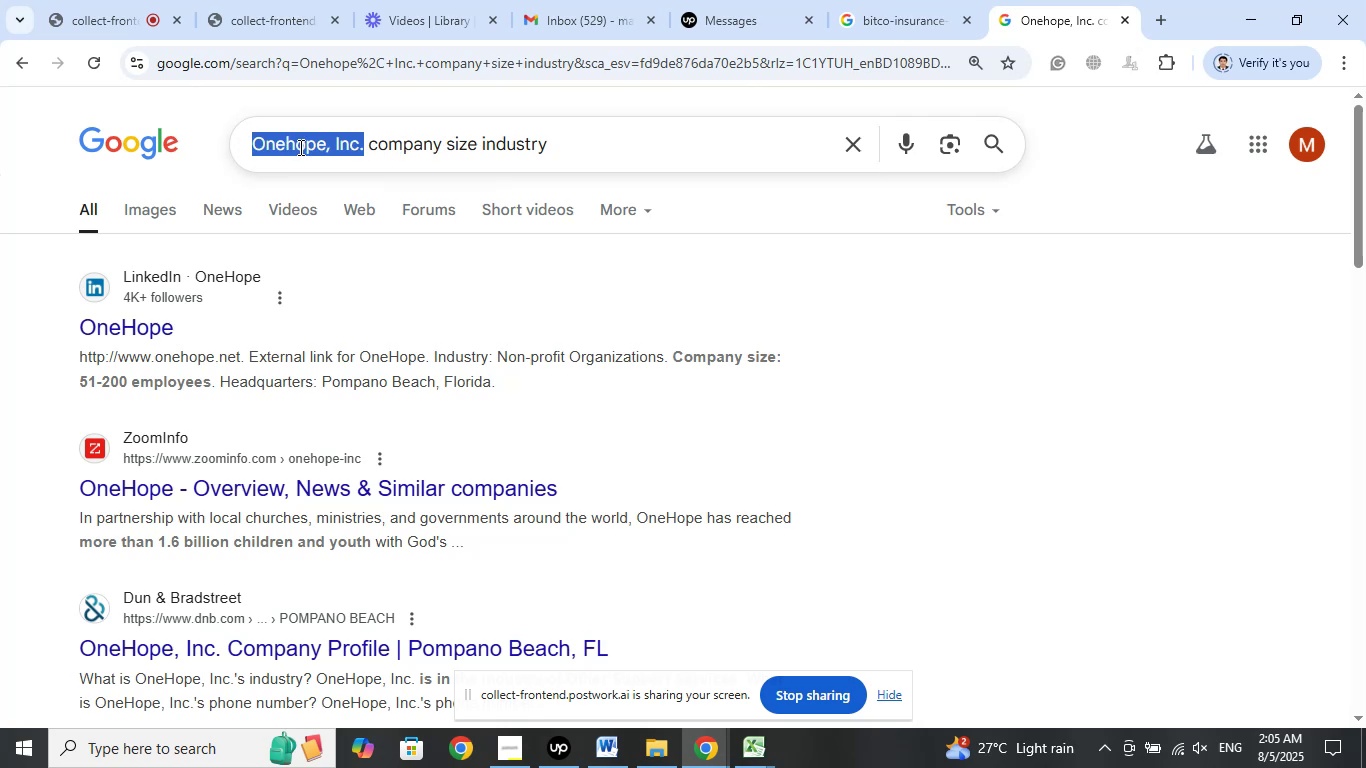 
right_click([306, 147])
 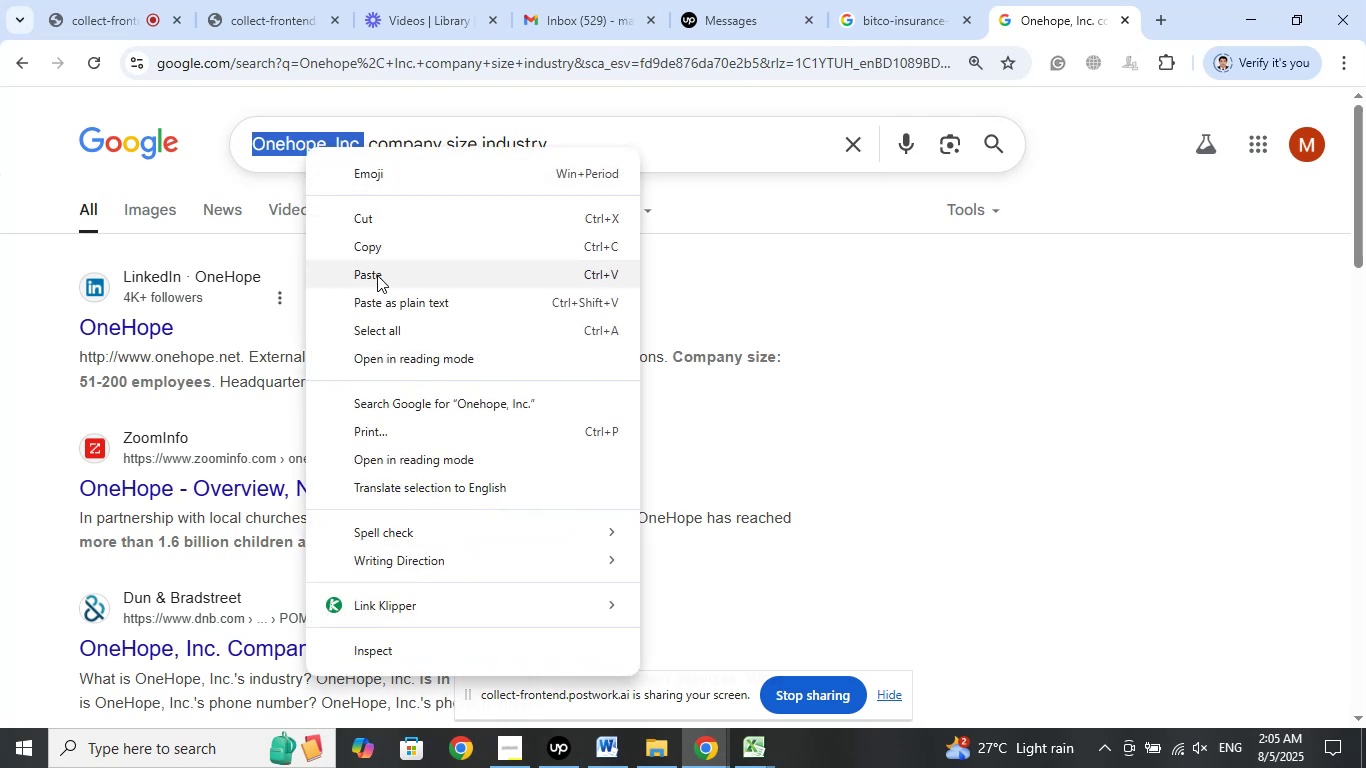 
left_click([377, 276])
 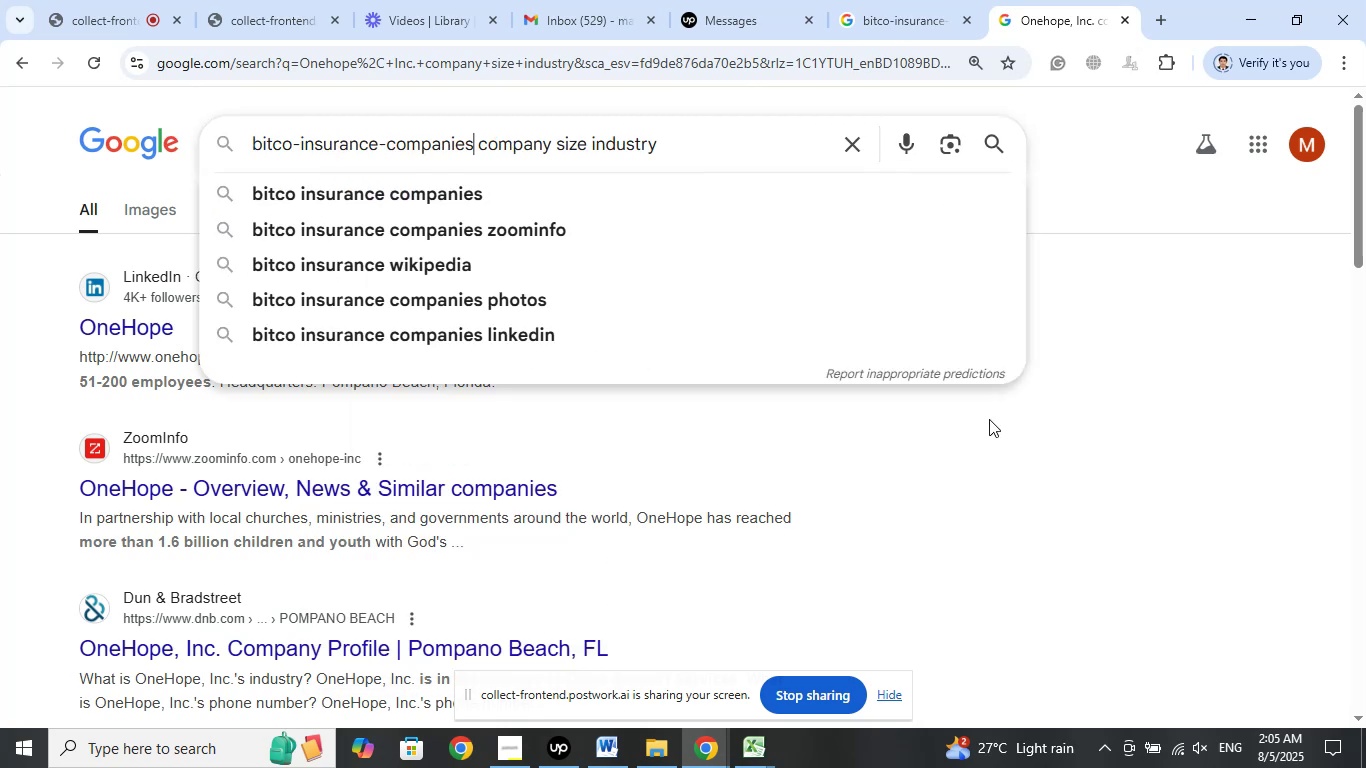 
key(Enter)
 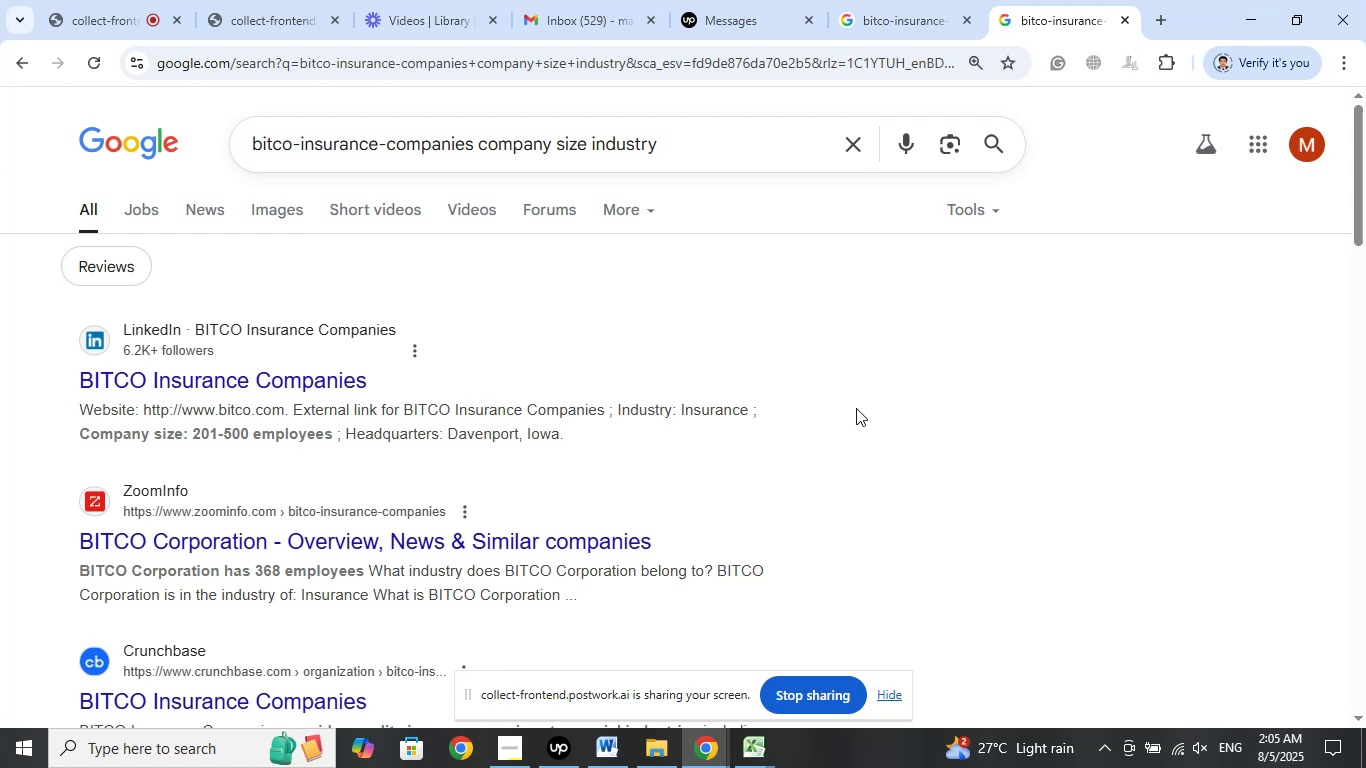 
wait(6.77)
 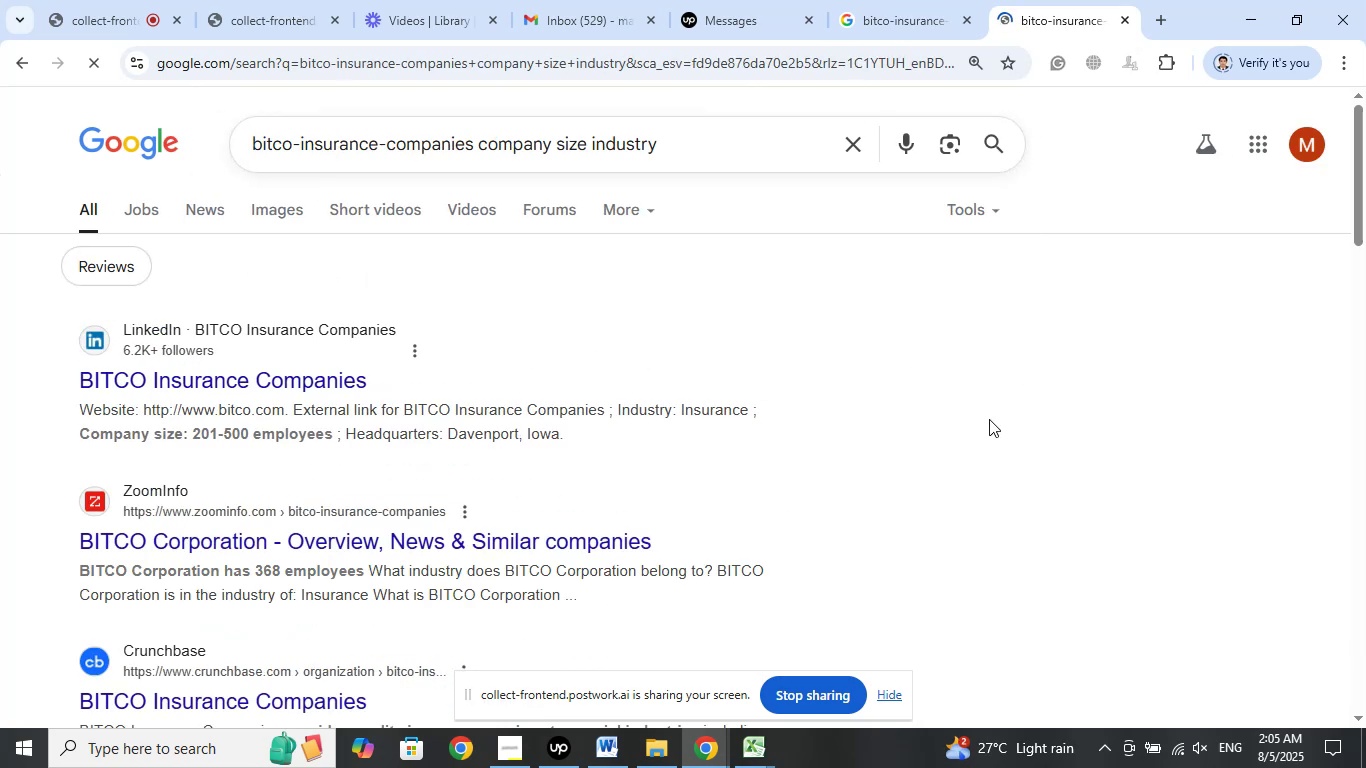 
left_click([875, 0])
 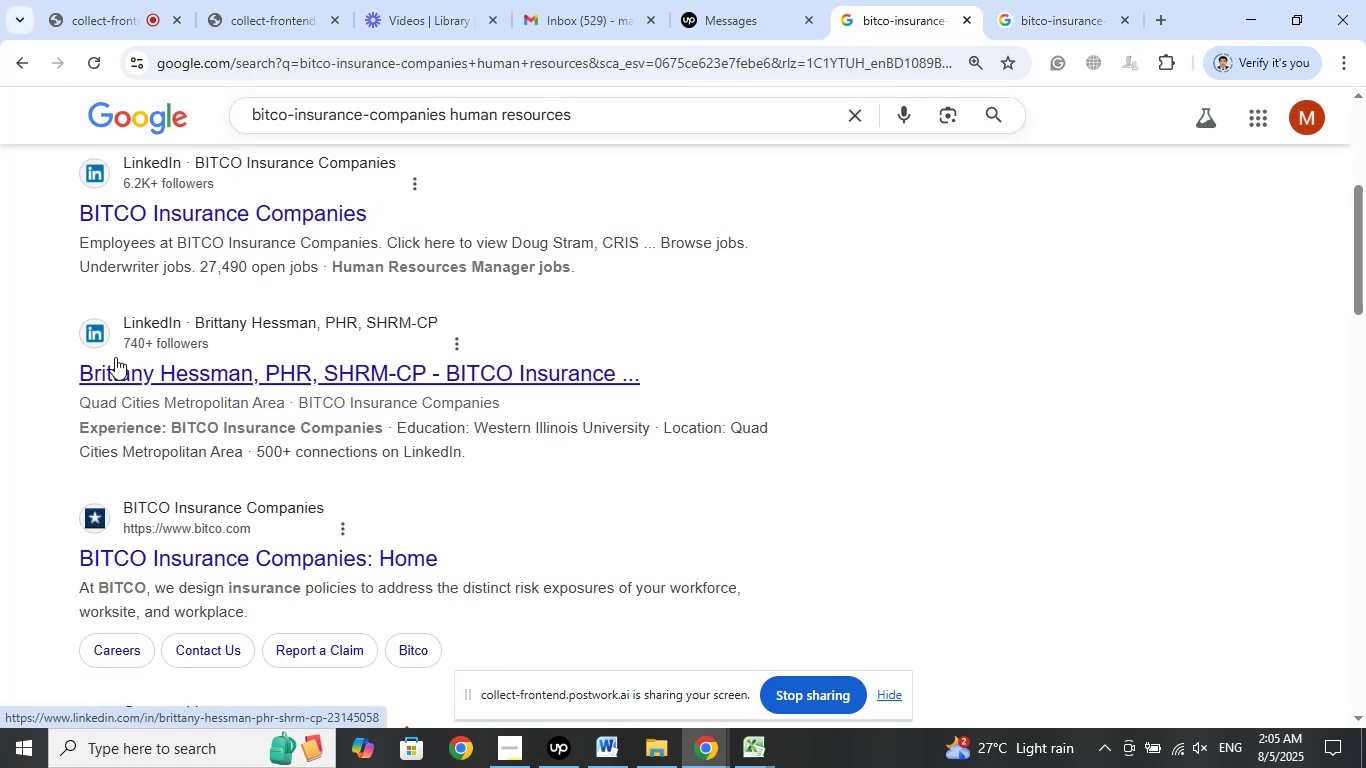 
scroll: coordinate [154, 345], scroll_direction: up, amount: 3.0
 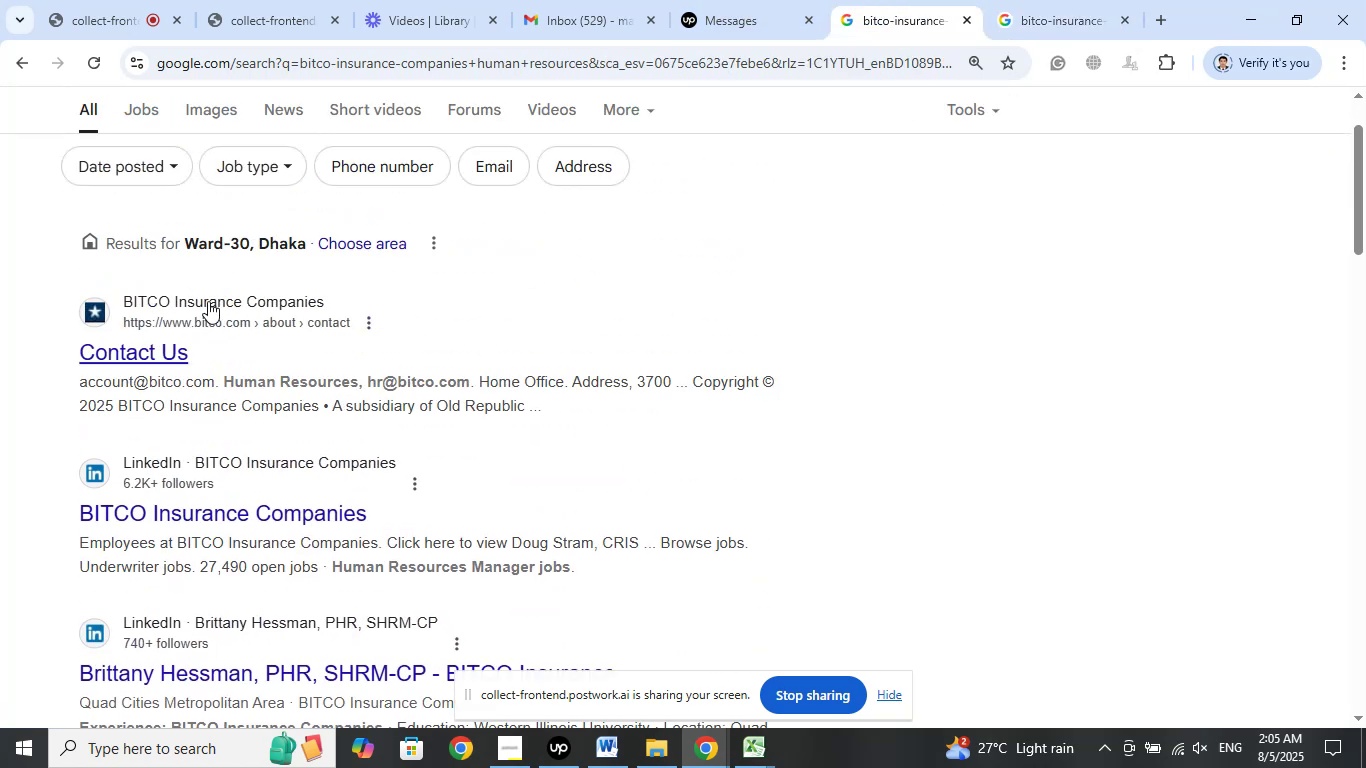 
scroll: coordinate [260, 282], scroll_direction: none, amount: 0.0
 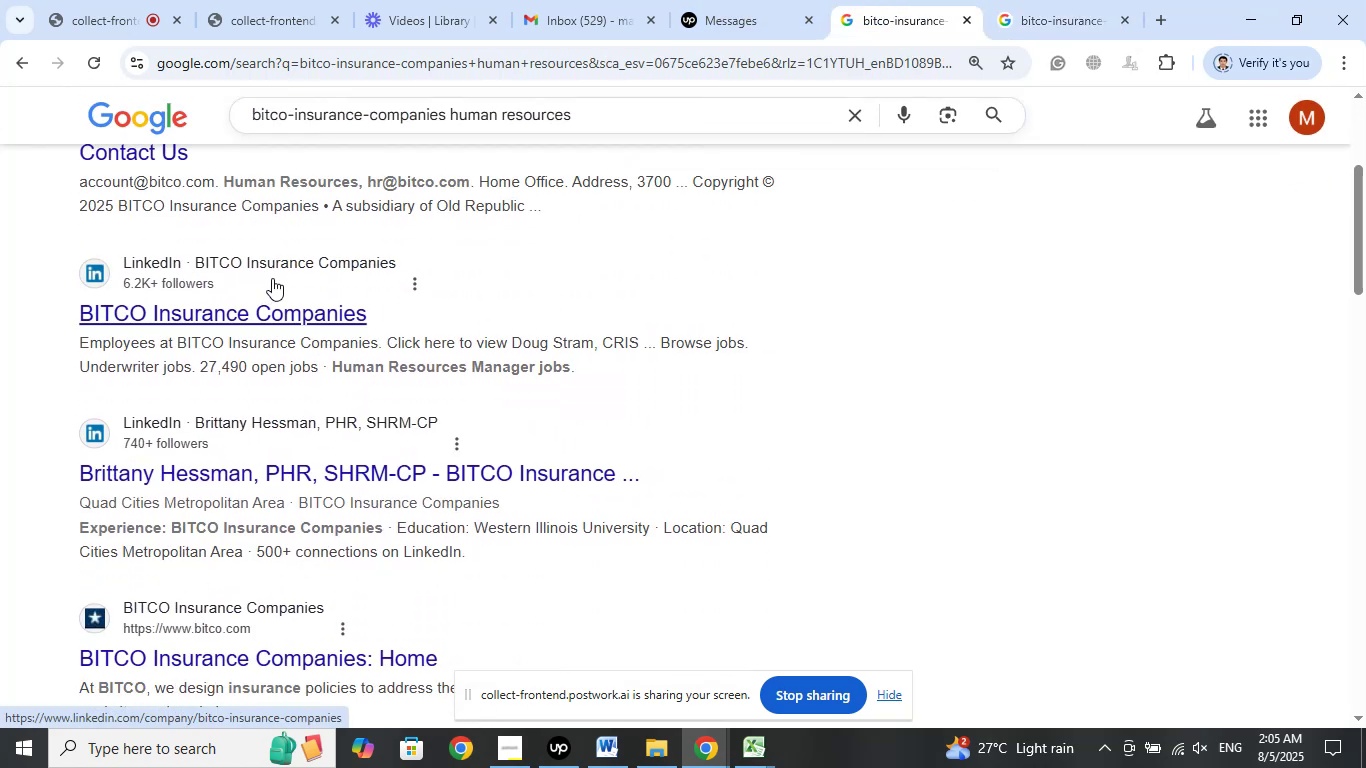 
scroll: coordinate [308, 272], scroll_direction: down, amount: 15.0
 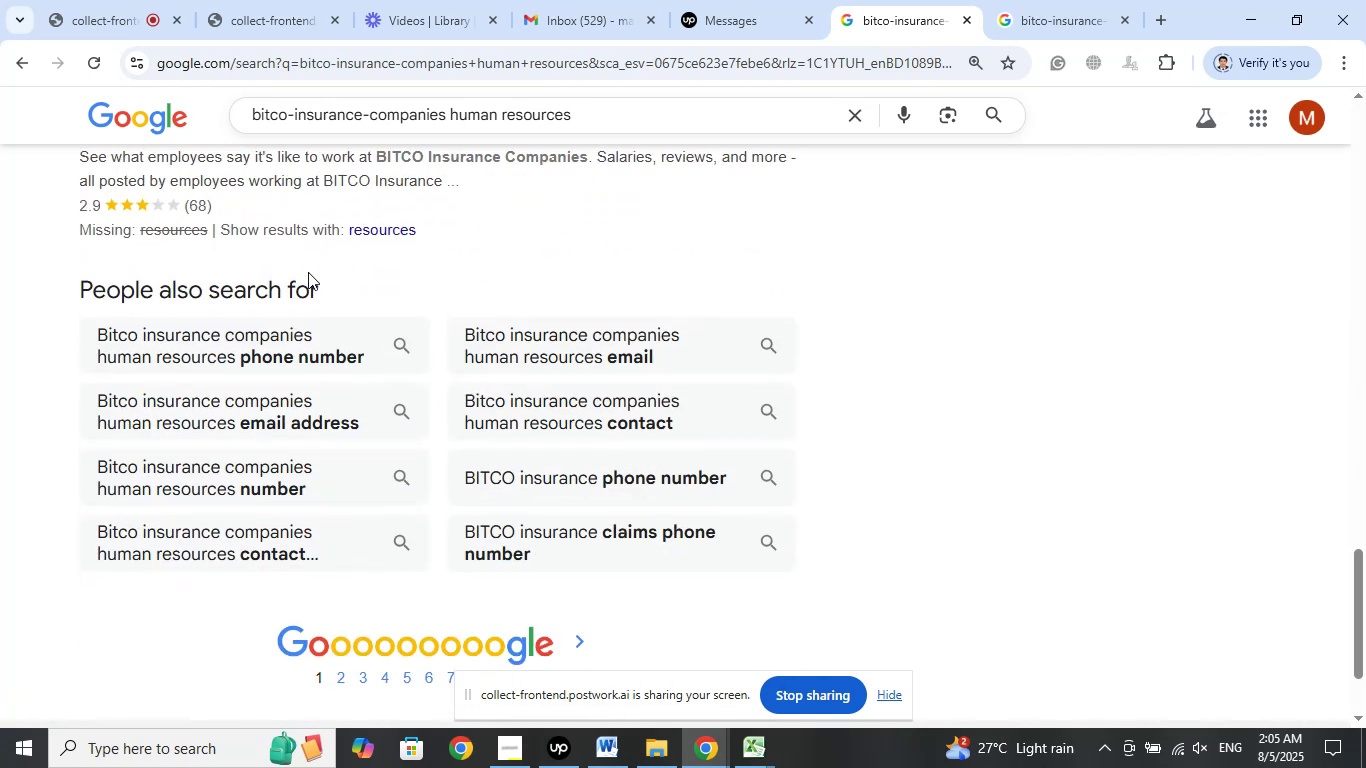 
scroll: coordinate [312, 270], scroll_direction: up, amount: 13.0
 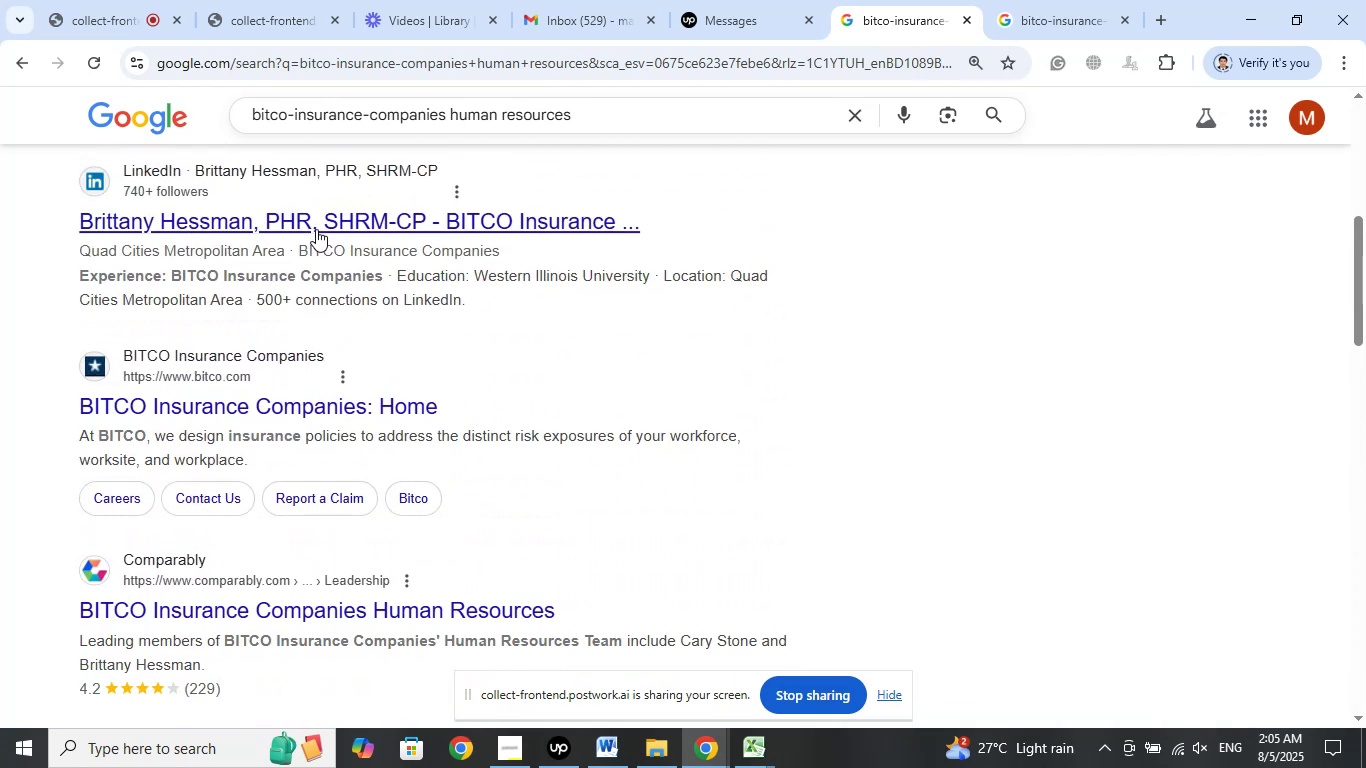 
right_click([317, 228])
 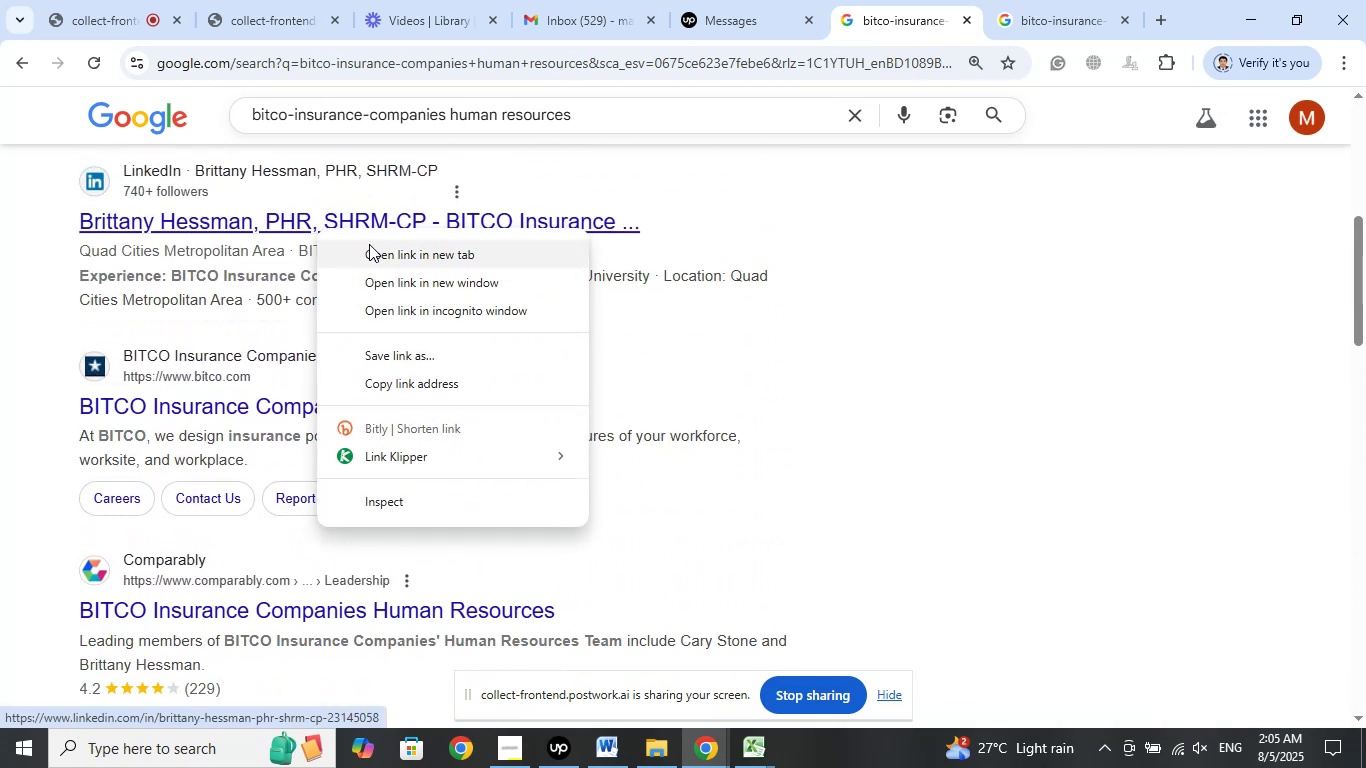 
left_click([373, 248])
 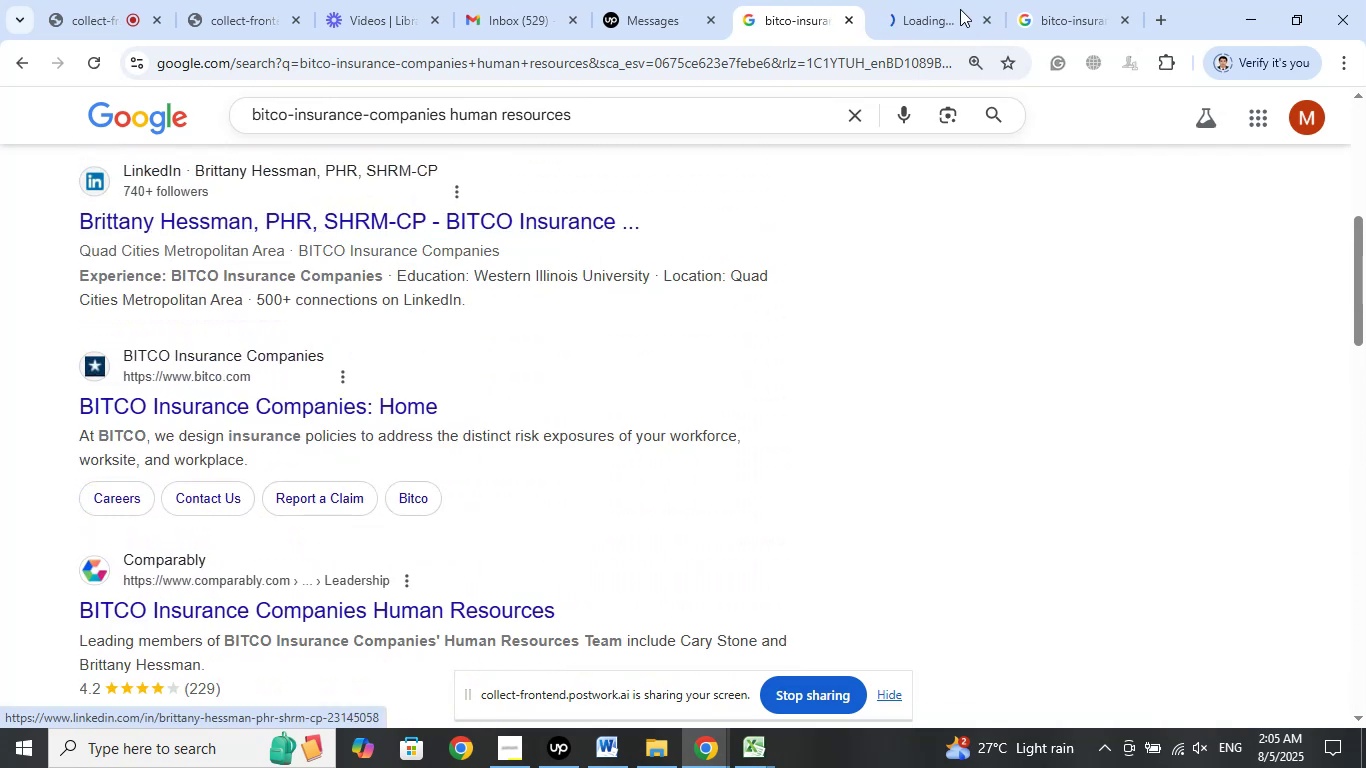 
left_click([948, 0])
 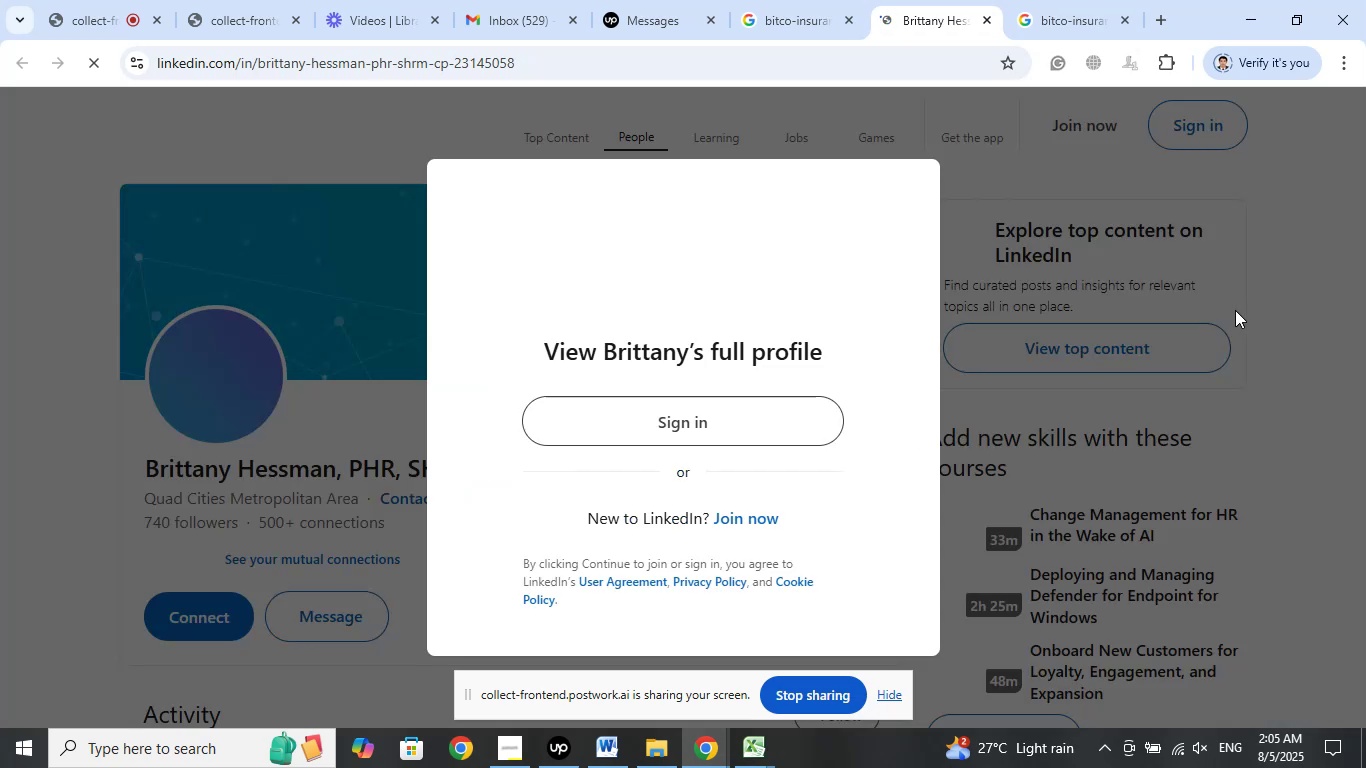 
left_click([50, 257])
 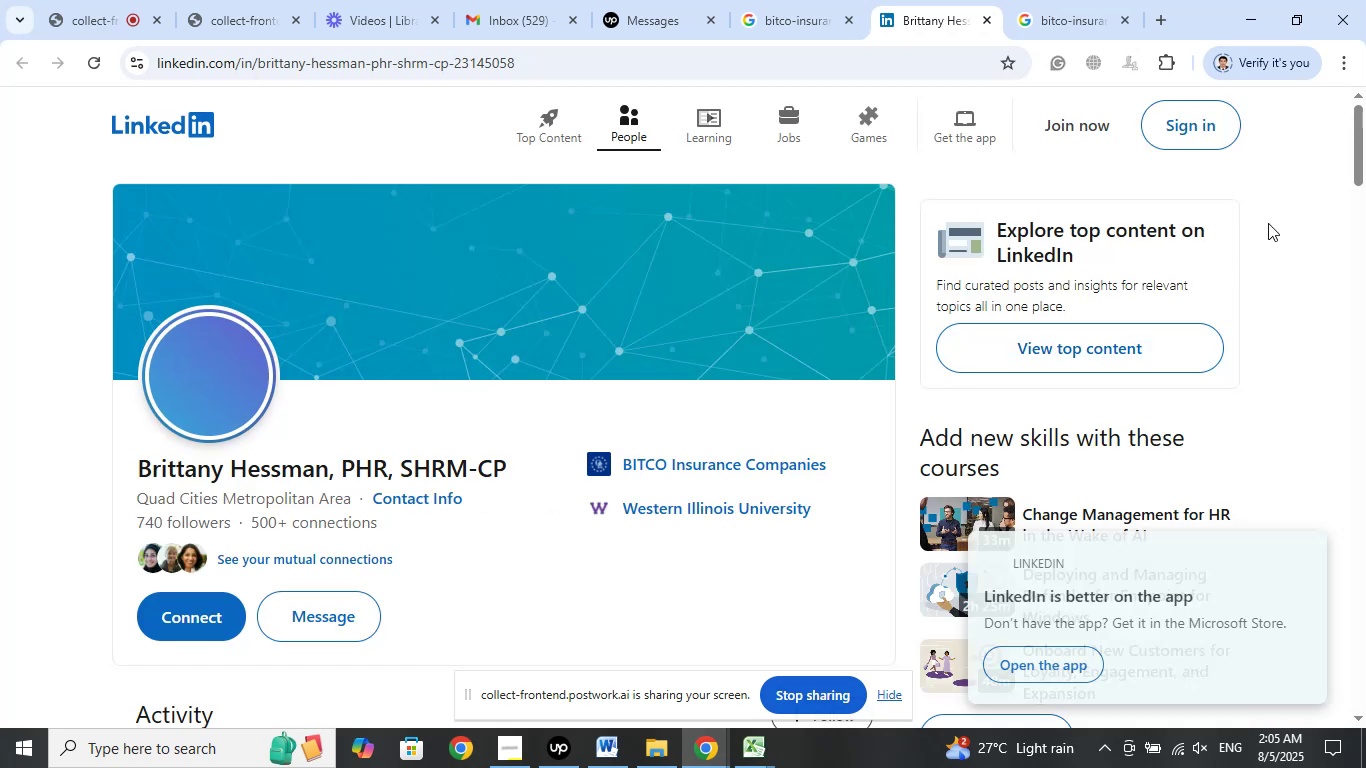 
scroll: coordinate [1221, 289], scroll_direction: down, amount: 5.0
 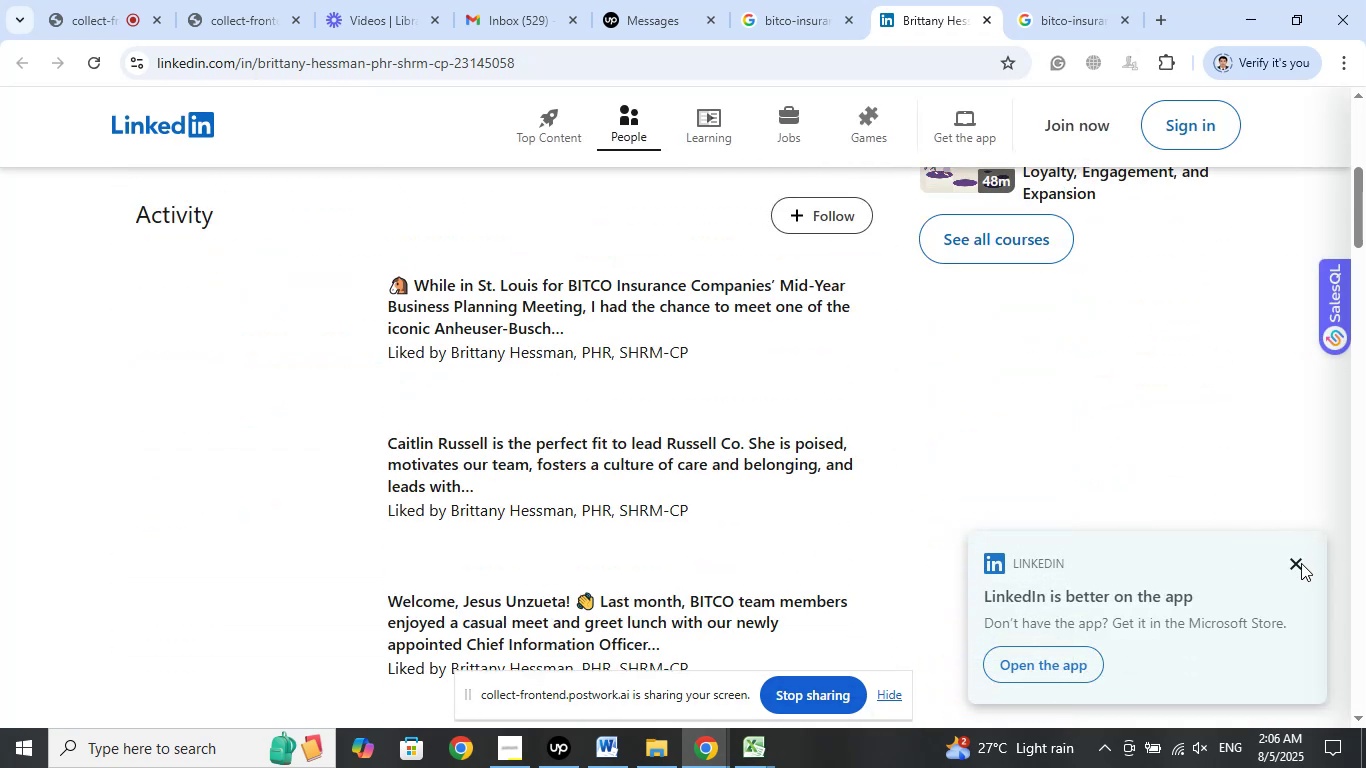 
left_click([1298, 565])
 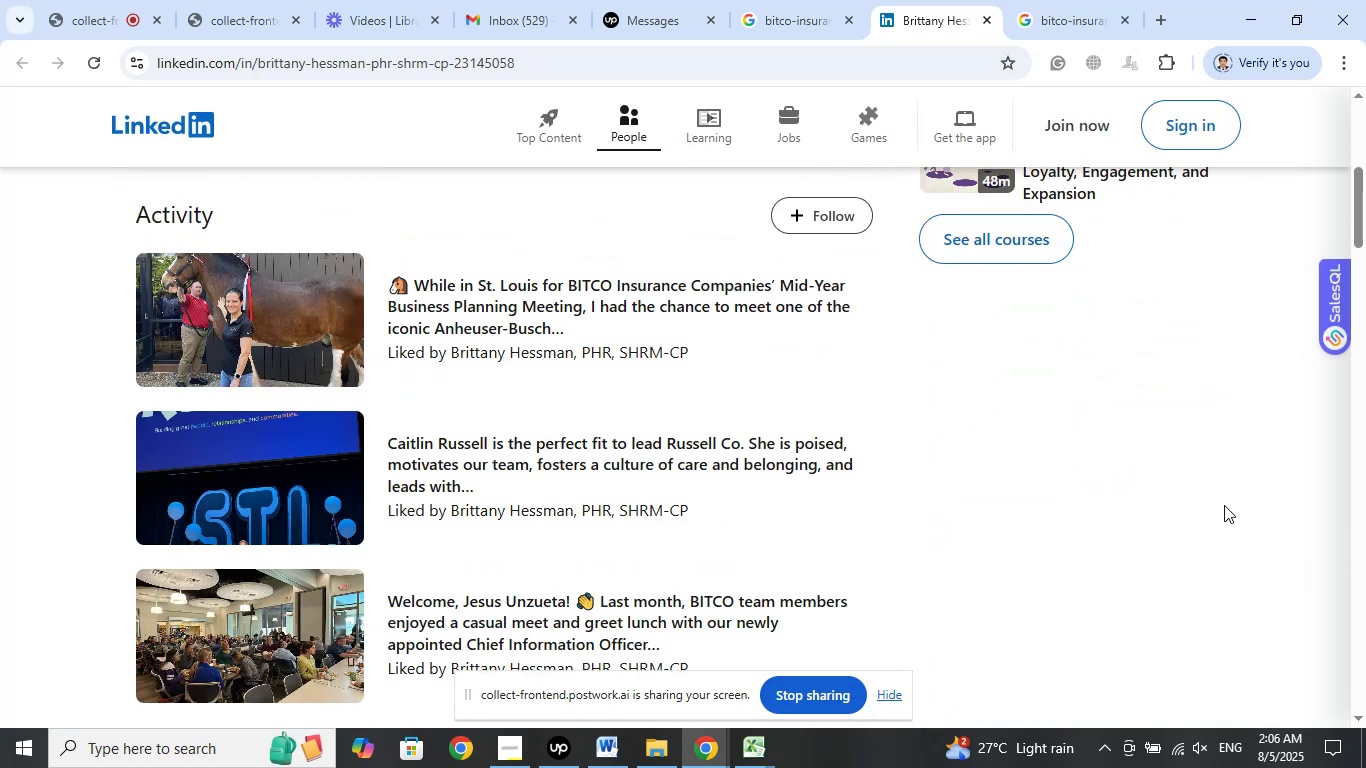 
scroll: coordinate [1212, 332], scroll_direction: up, amount: 8.0
 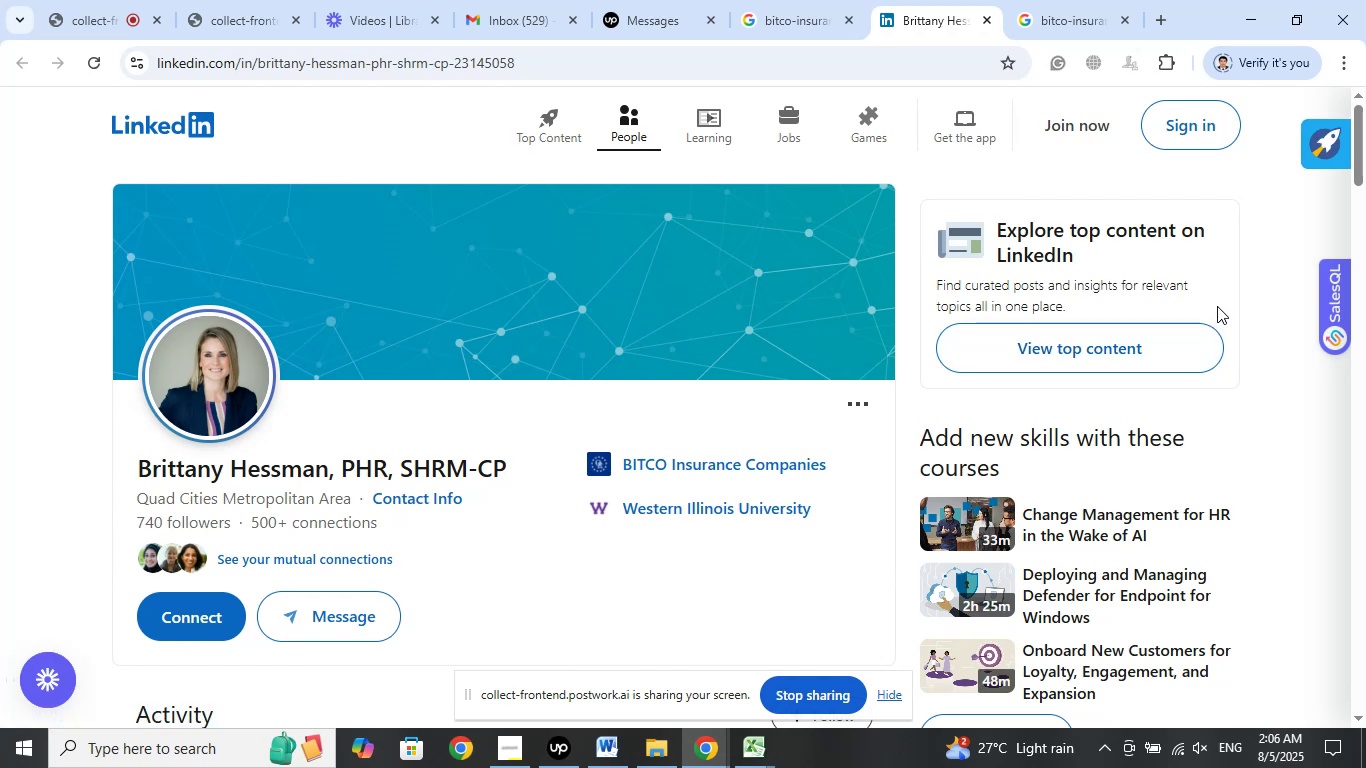 
wait(5.75)
 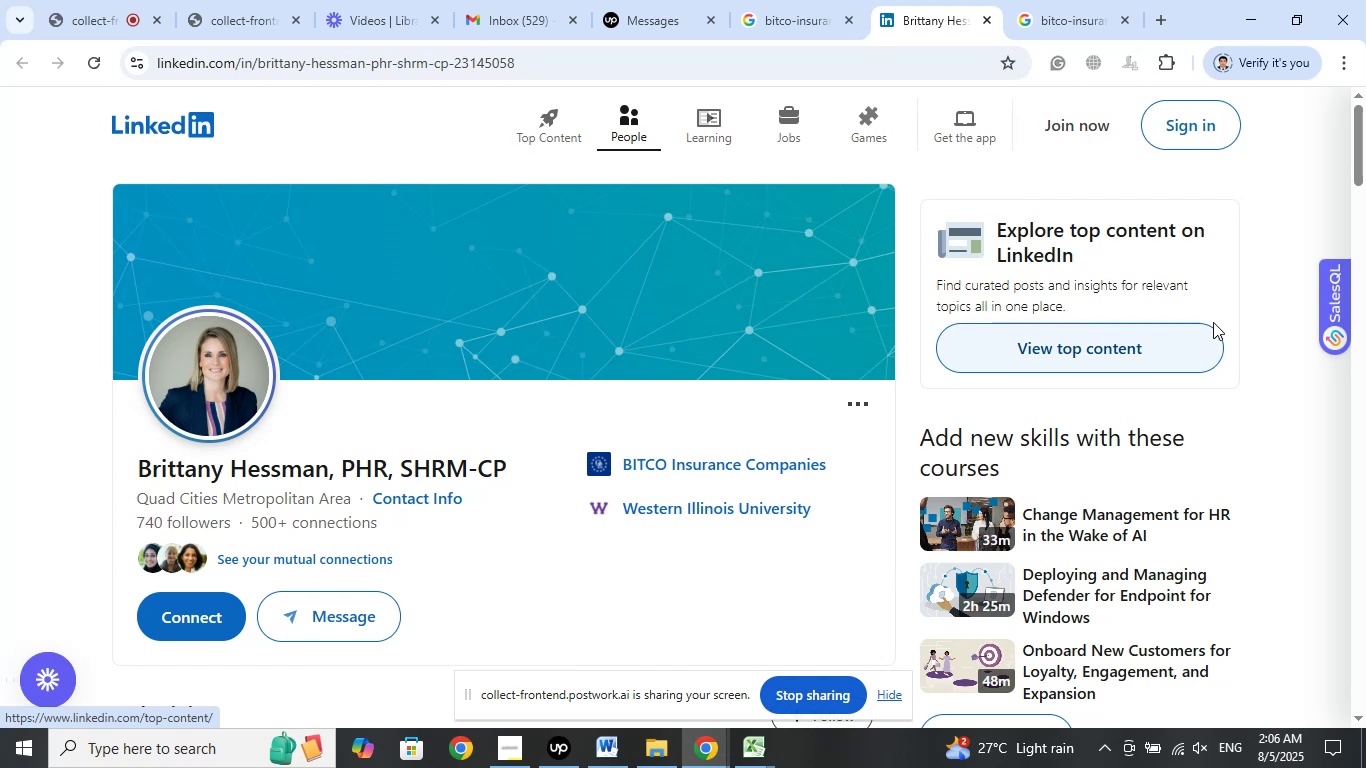 
scroll: coordinate [1217, 306], scroll_direction: up, amount: 3.0
 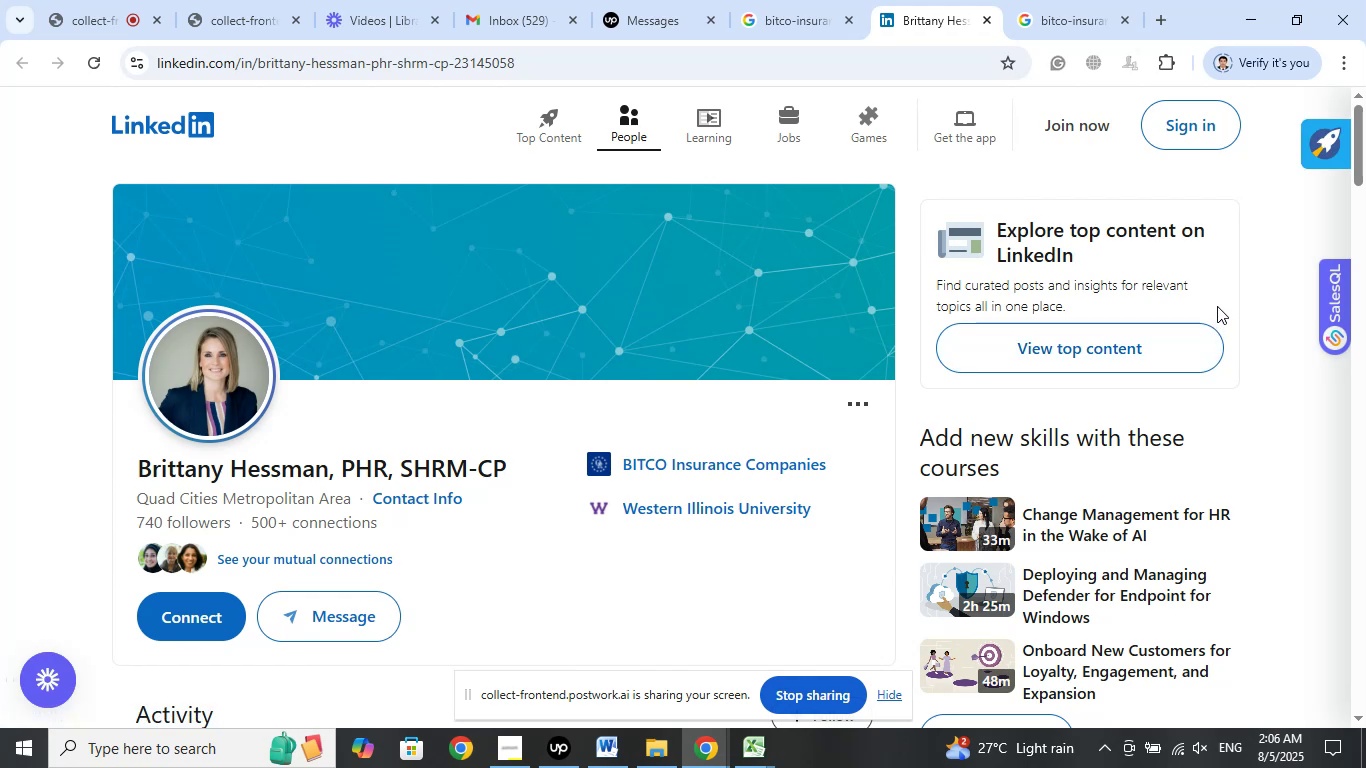 
scroll: coordinate [1217, 306], scroll_direction: down, amount: 9.0
 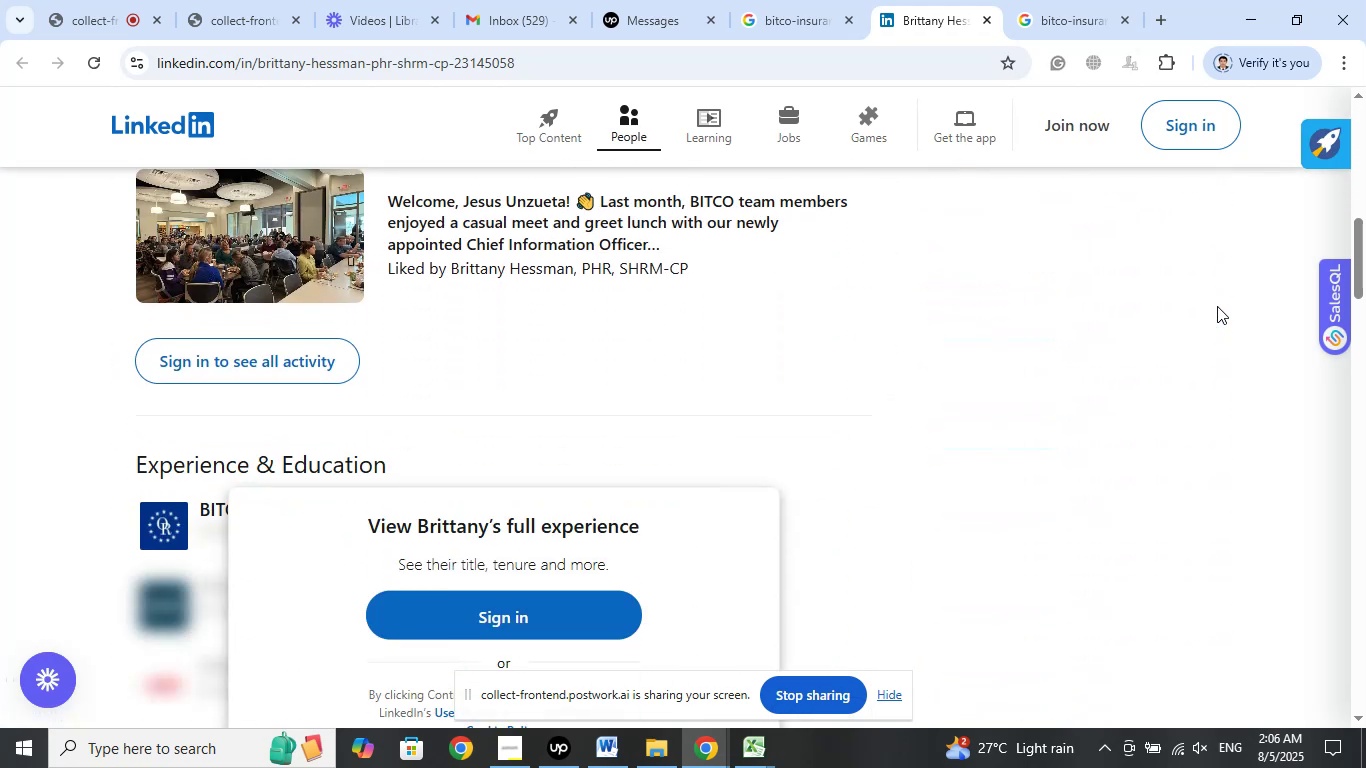 
scroll: coordinate [1217, 306], scroll_direction: up, amount: 12.0
 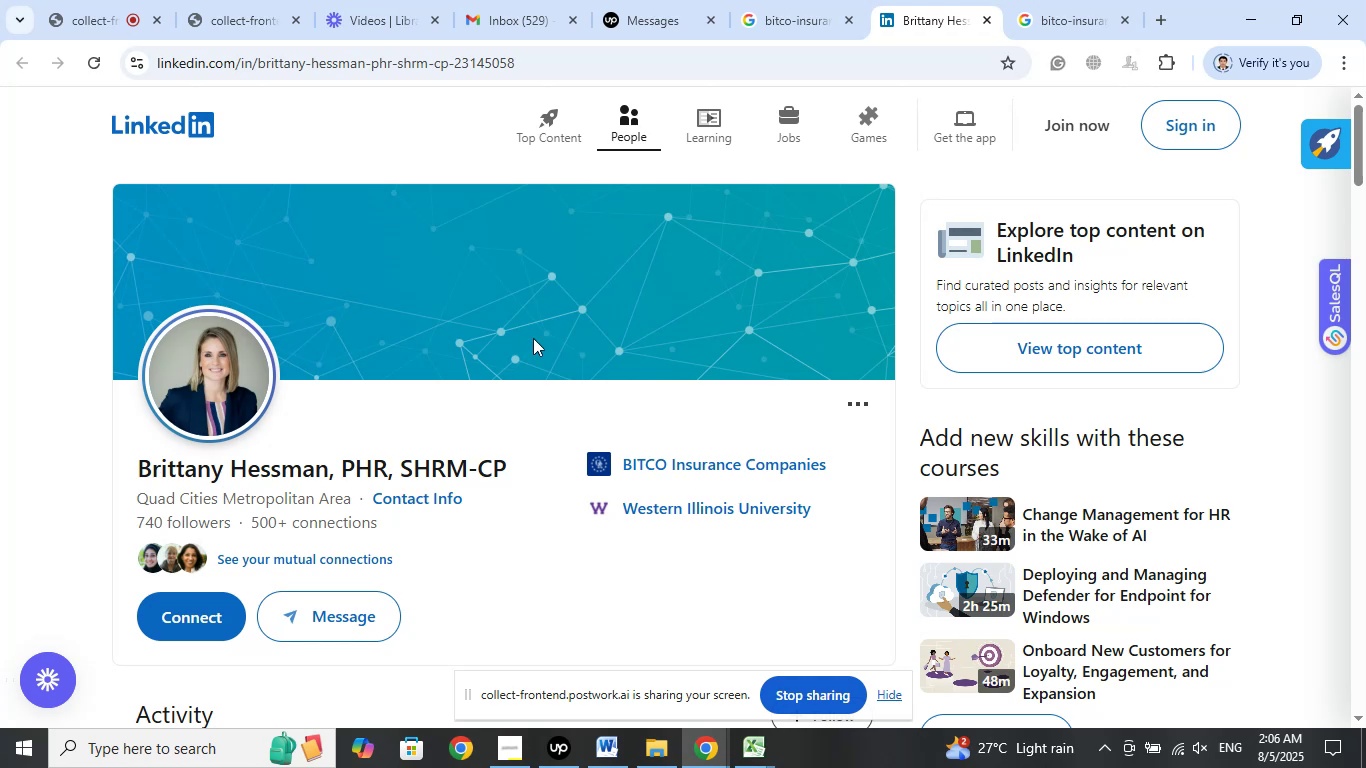 
left_click([983, 22])
 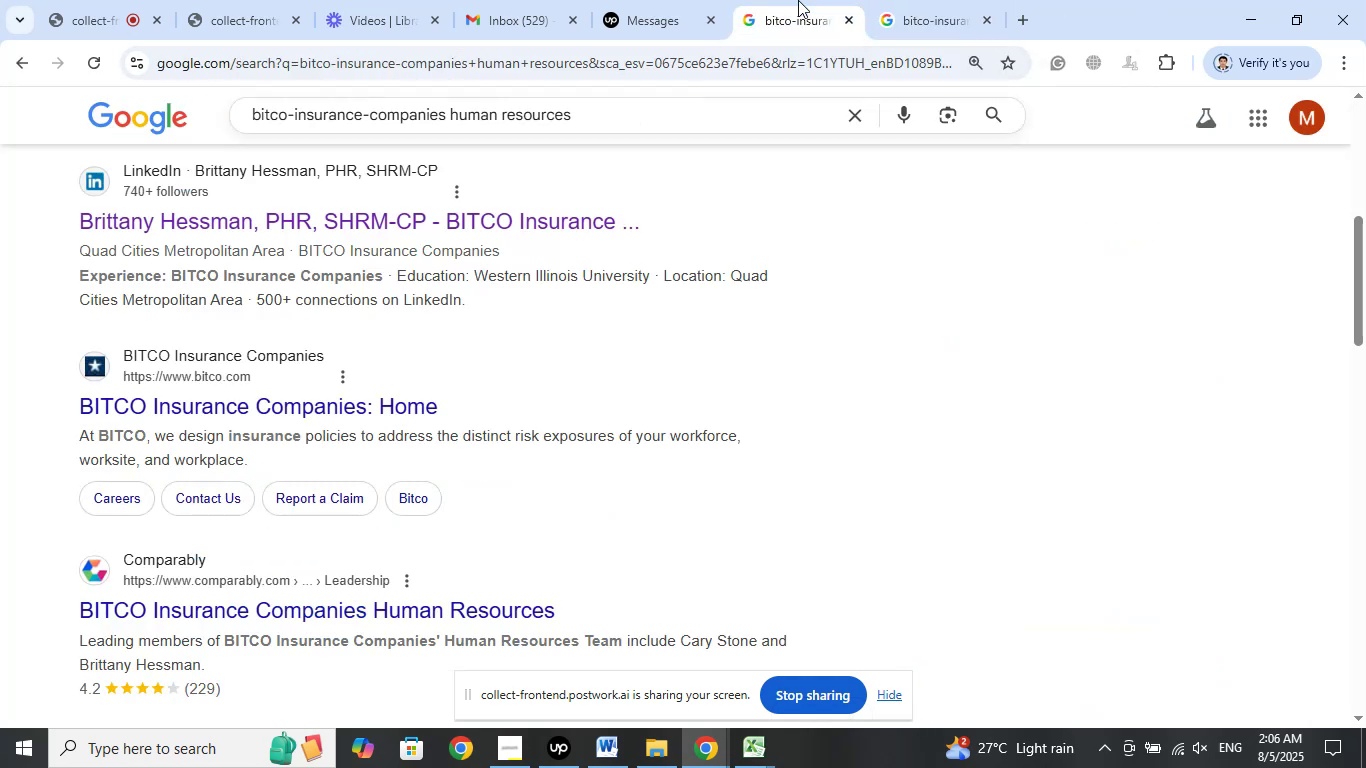 
left_click([797, 0])
 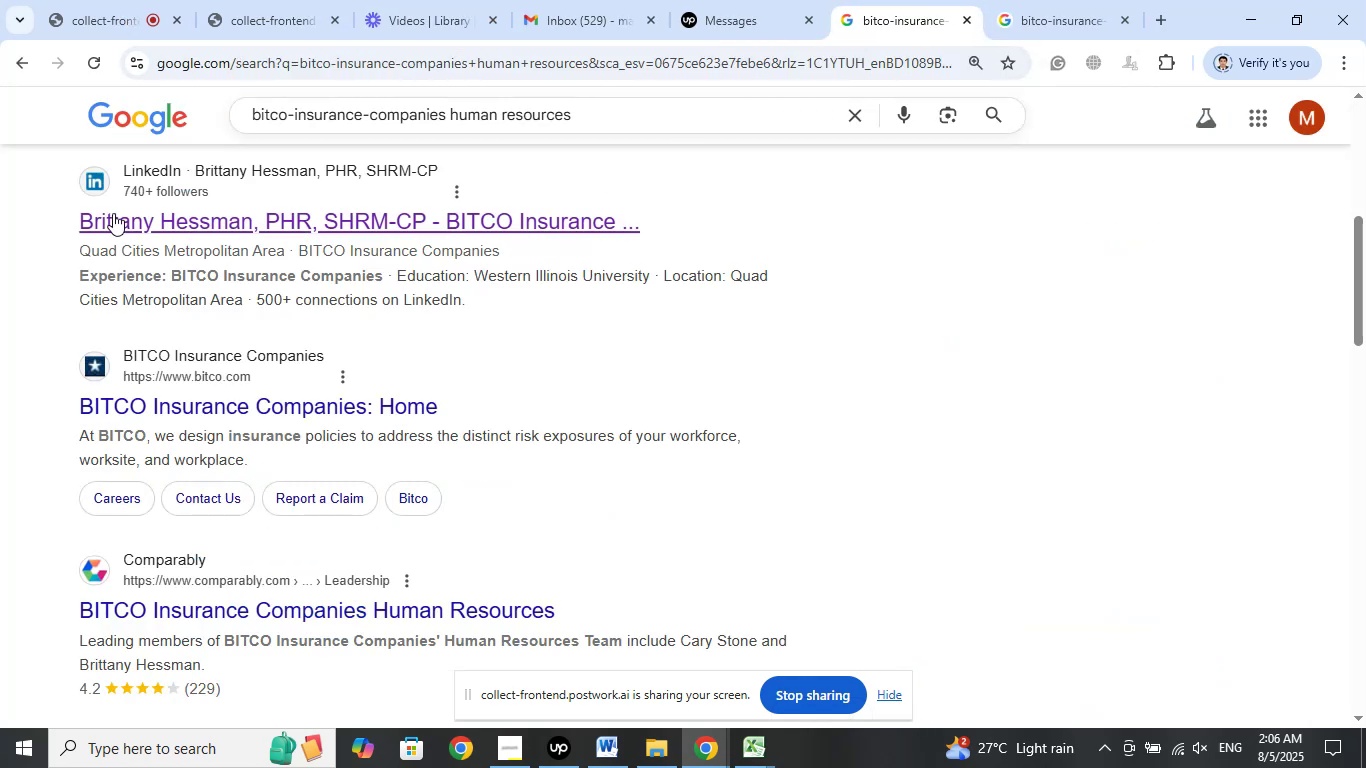 
left_click_drag(start_coordinate=[66, 222], to_coordinate=[86, 221])
 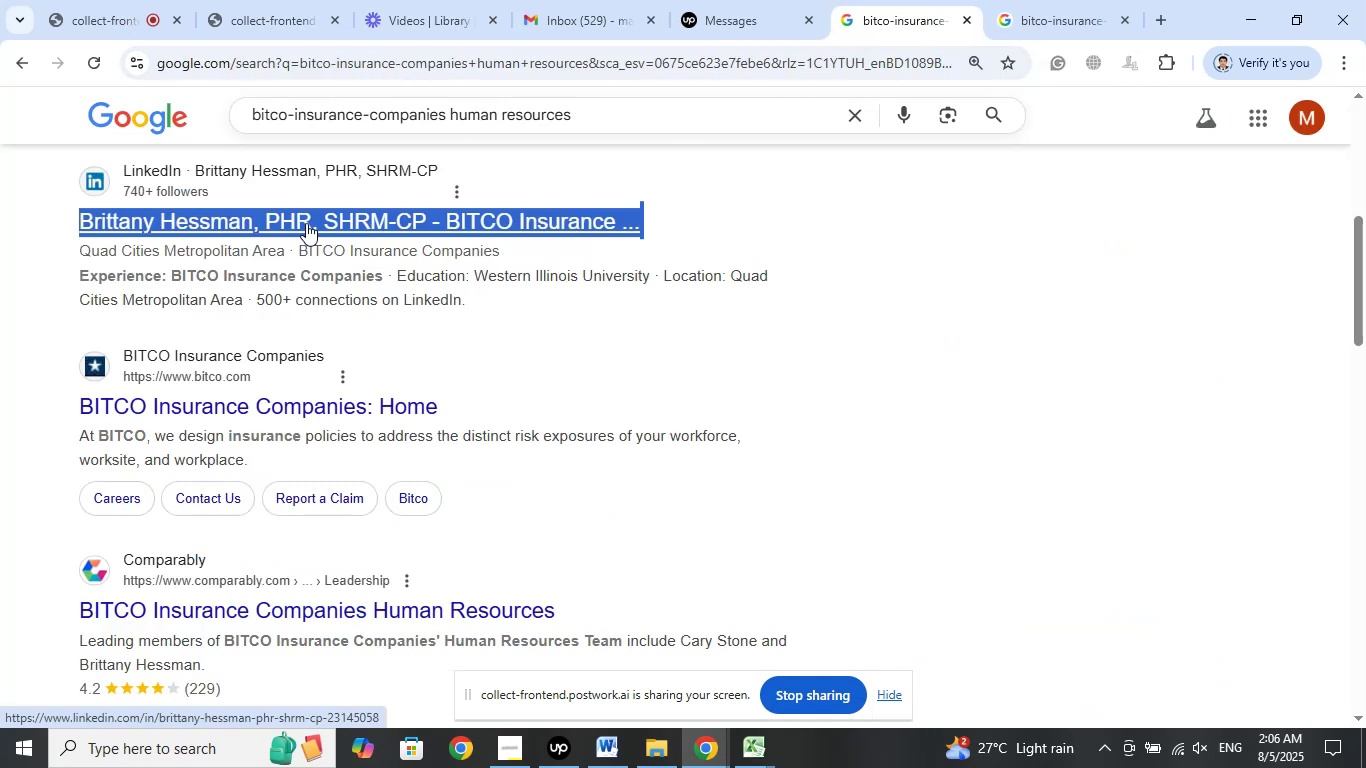 
right_click([306, 223])
 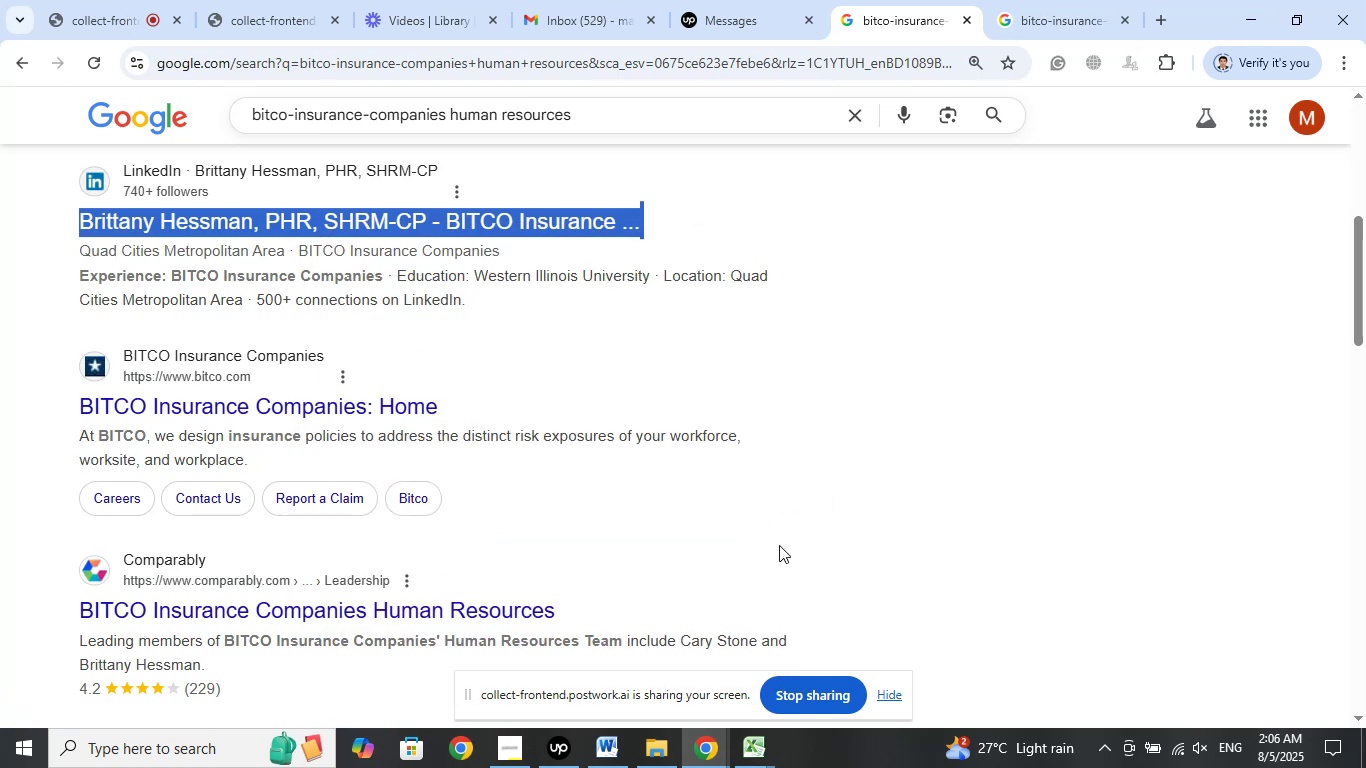 
left_click([756, 756])
 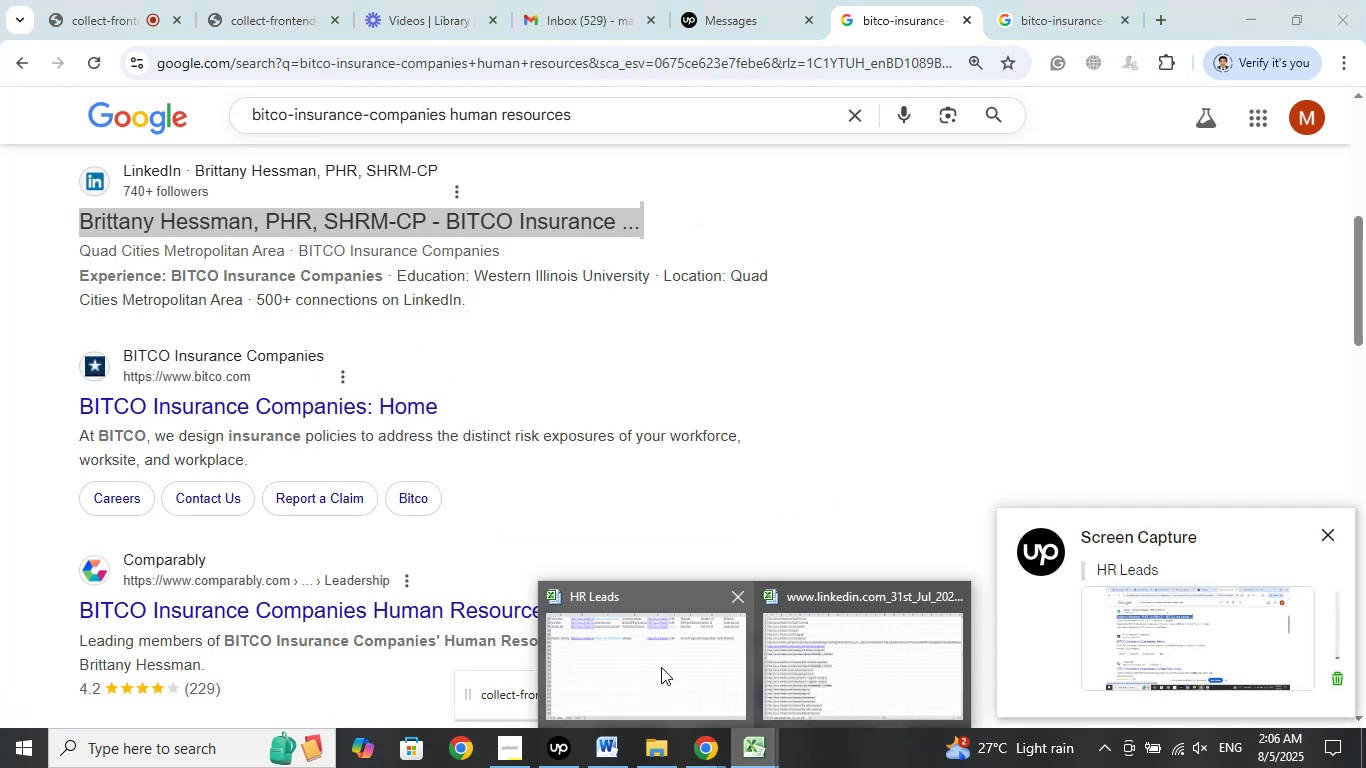 
left_click([661, 667])
 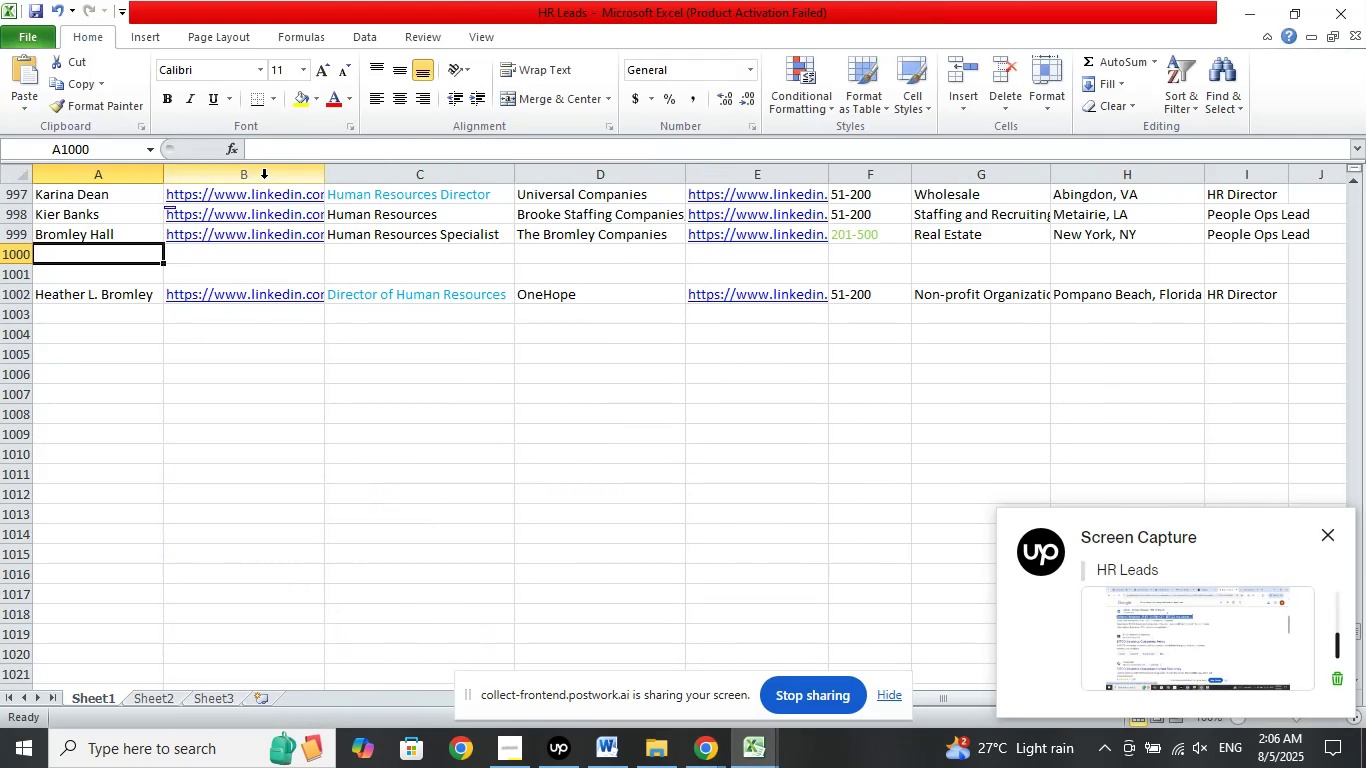 
right_click([142, 253])
 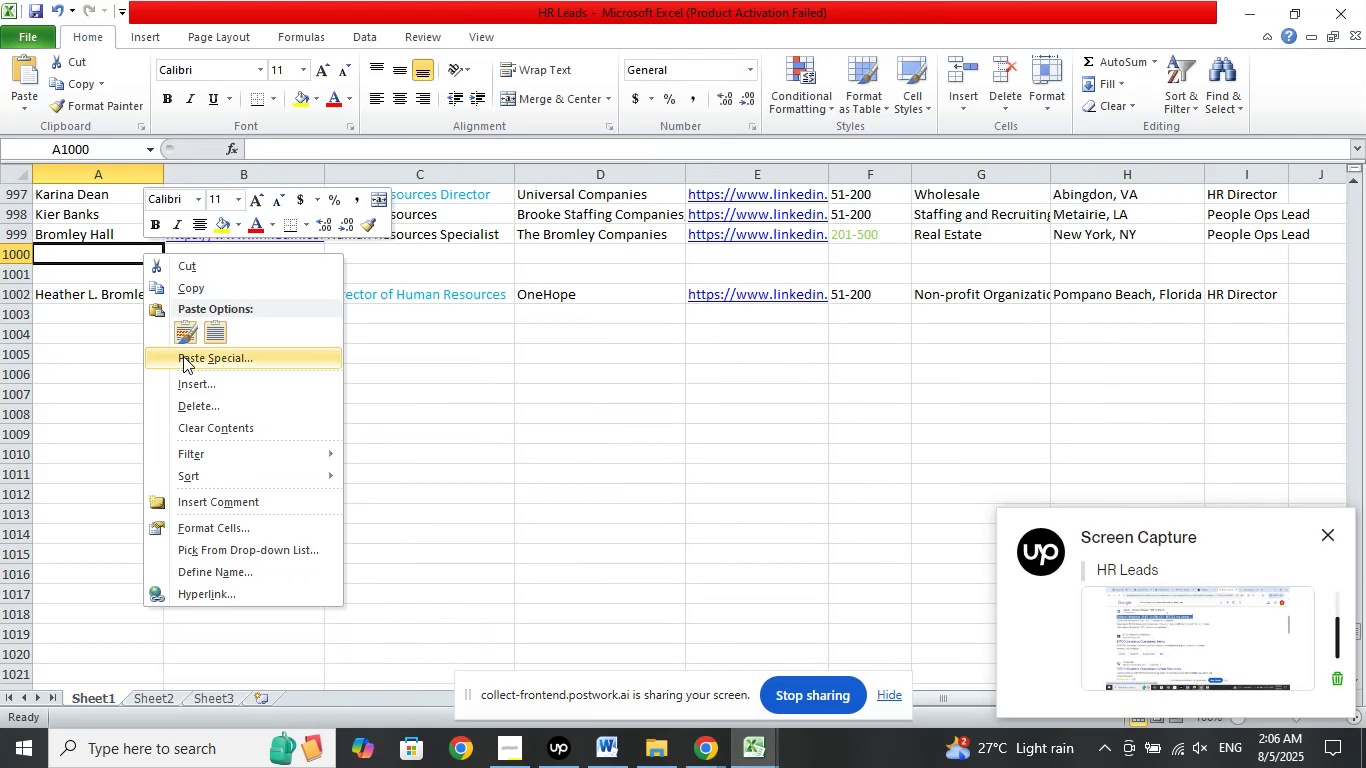 
left_click([183, 356])
 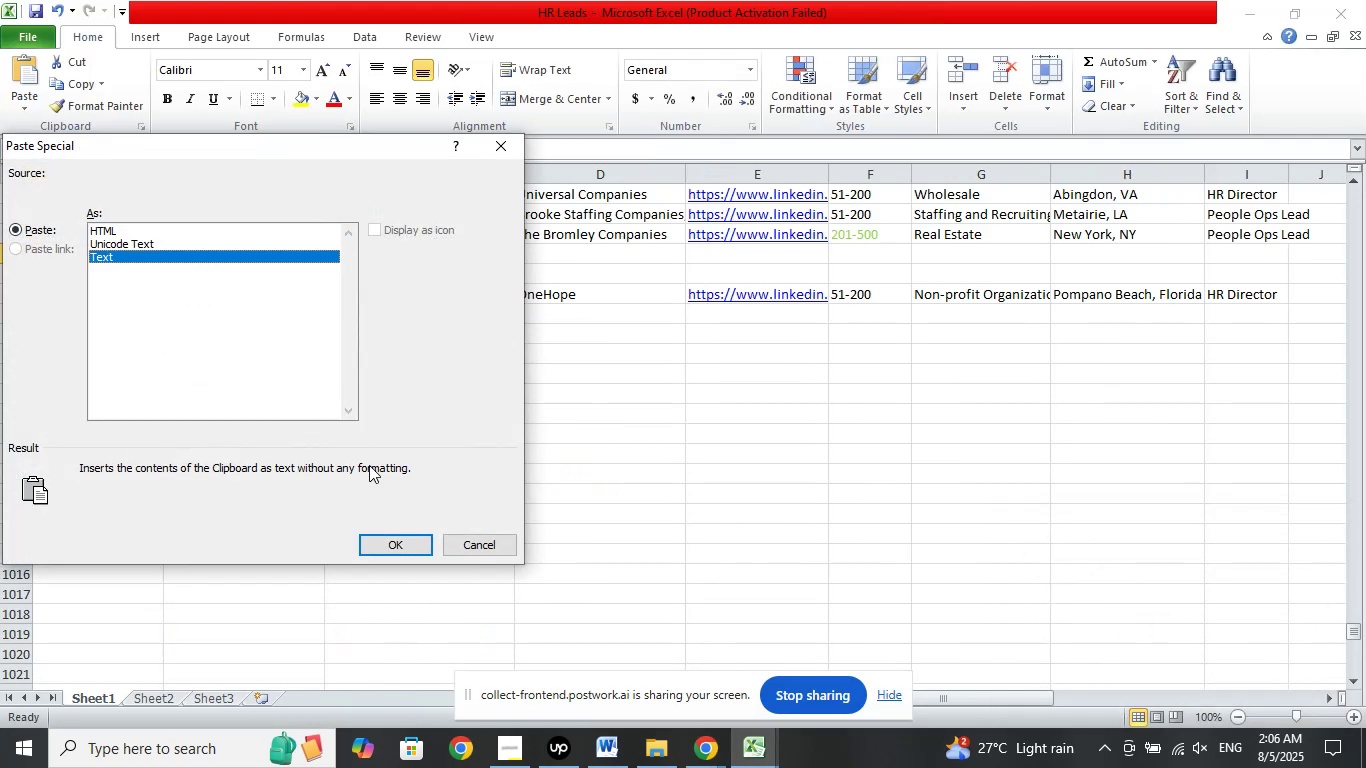 
left_click([396, 537])
 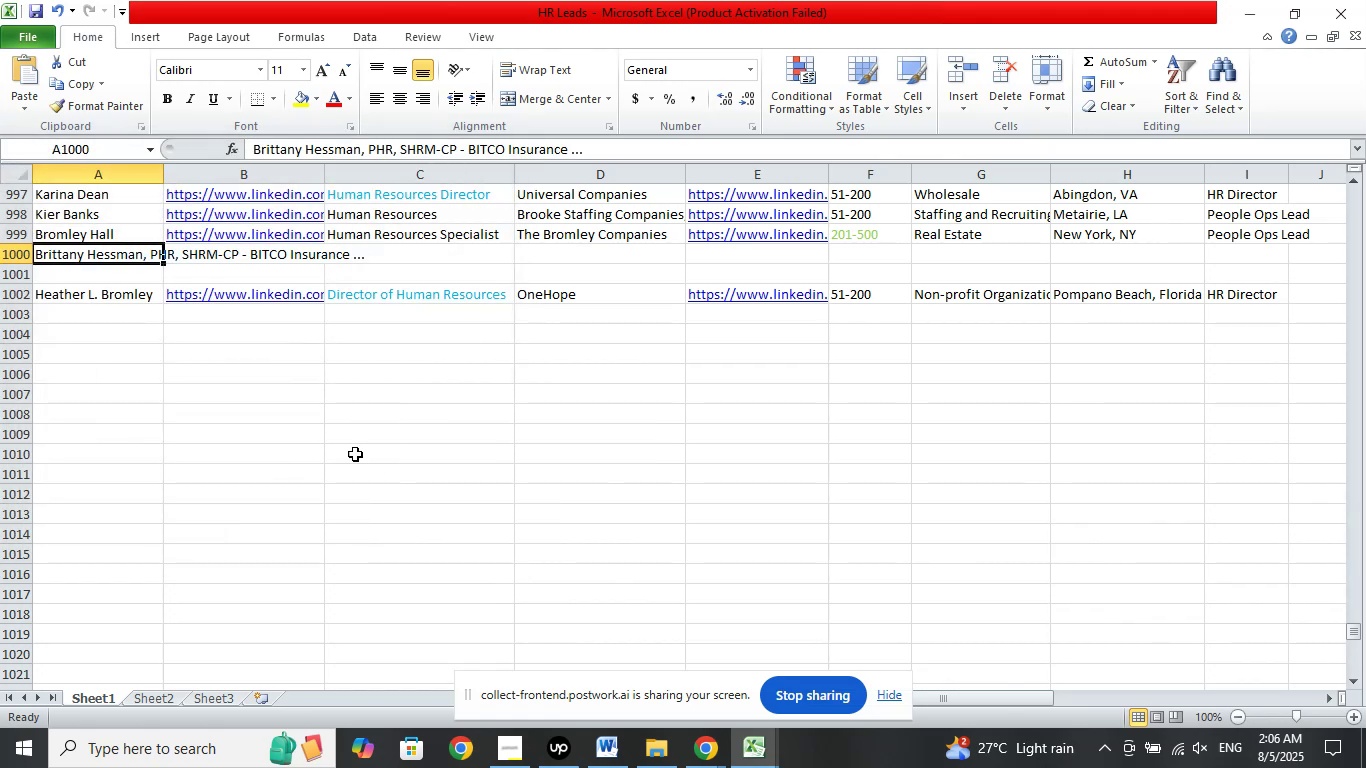 
left_click([353, 441])
 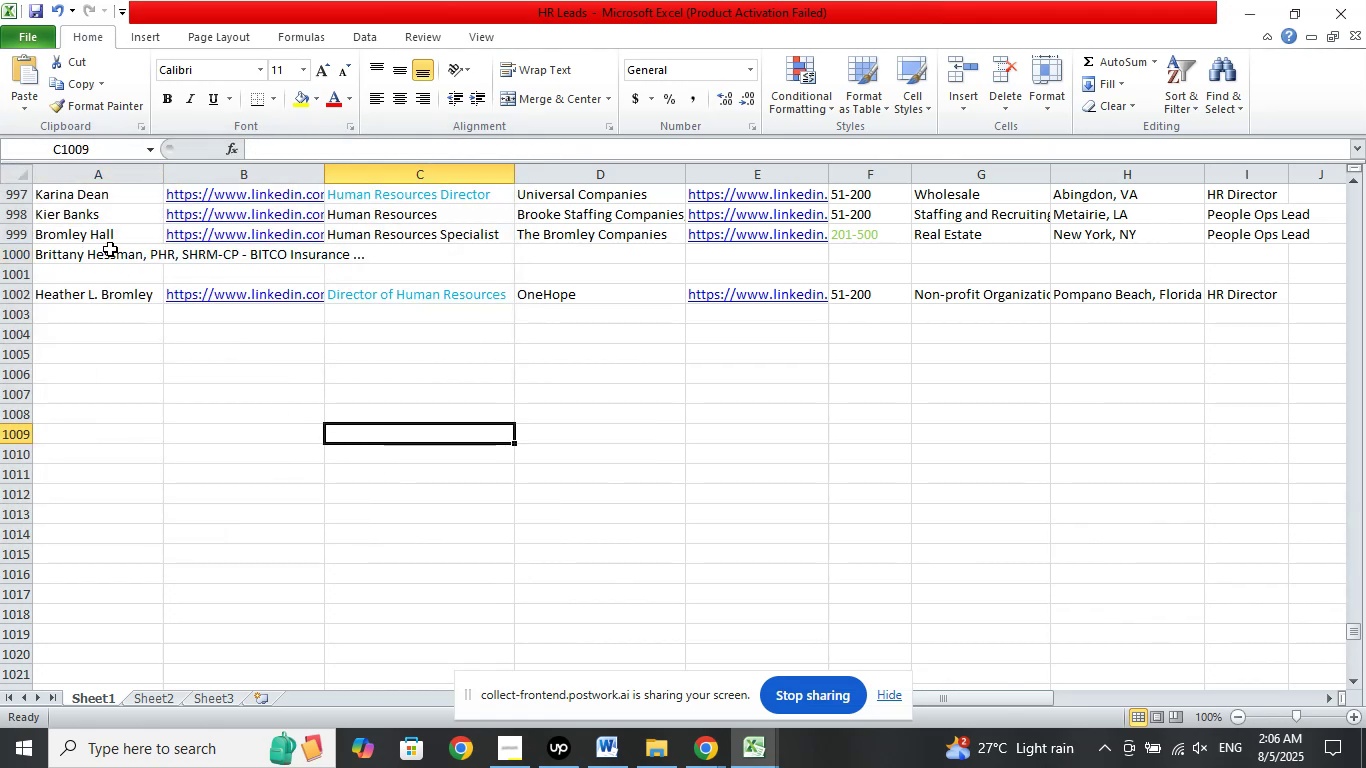 
left_click([110, 249])
 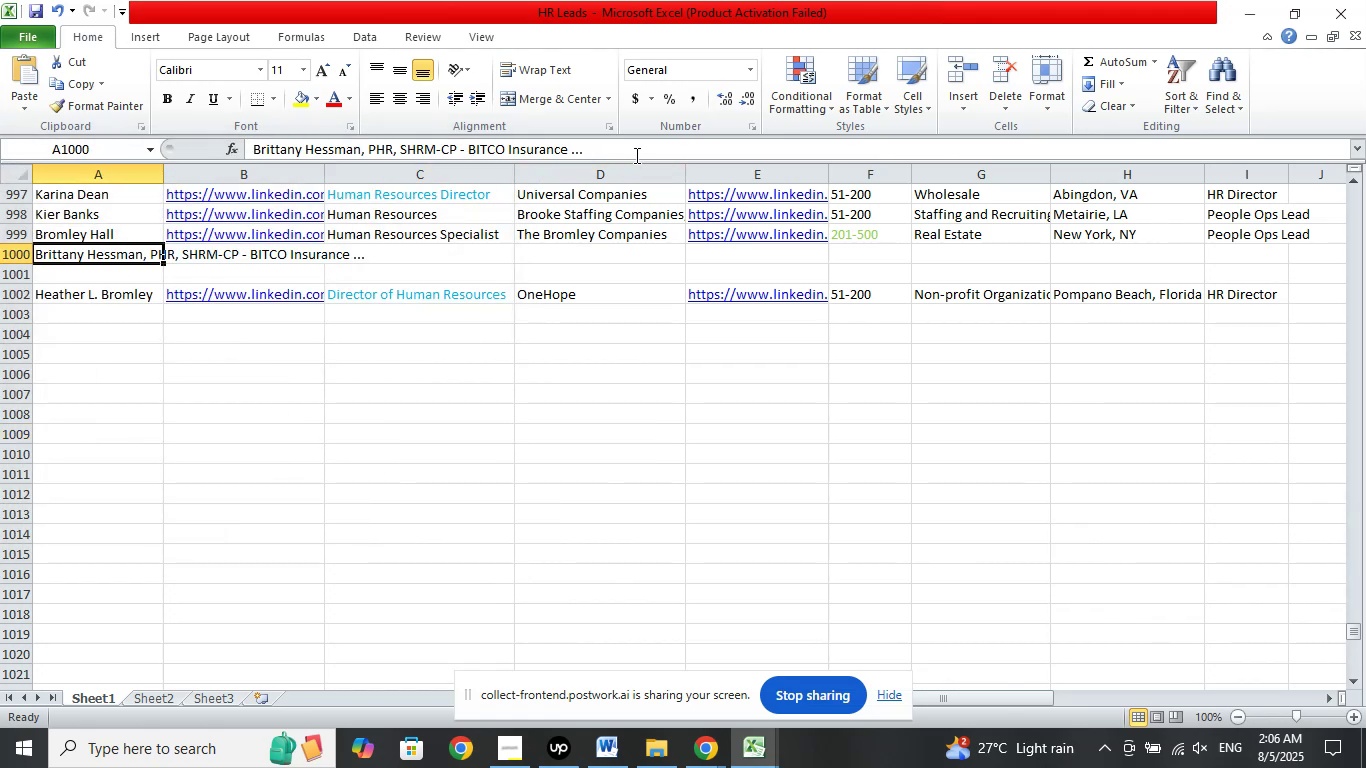 
left_click_drag(start_coordinate=[645, 151], to_coordinate=[360, 148])
 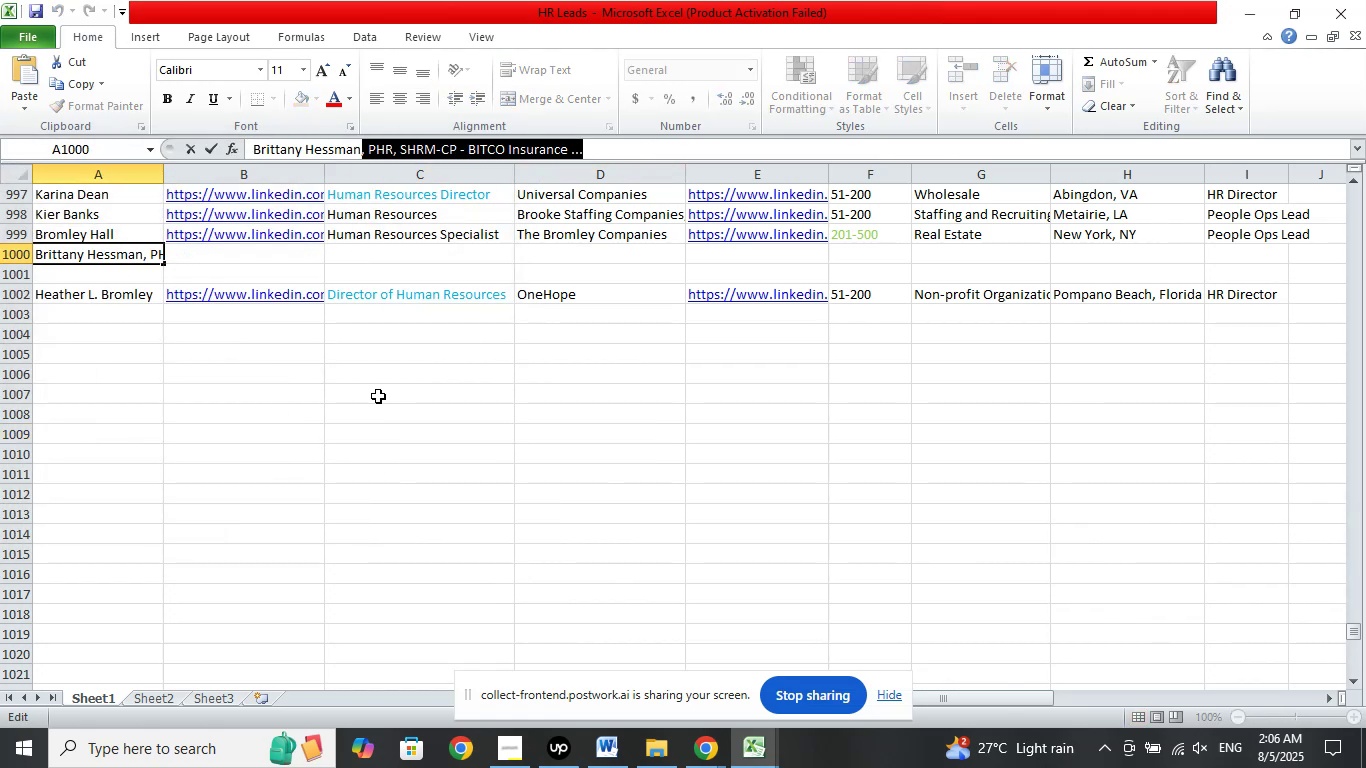 
key(Delete)
 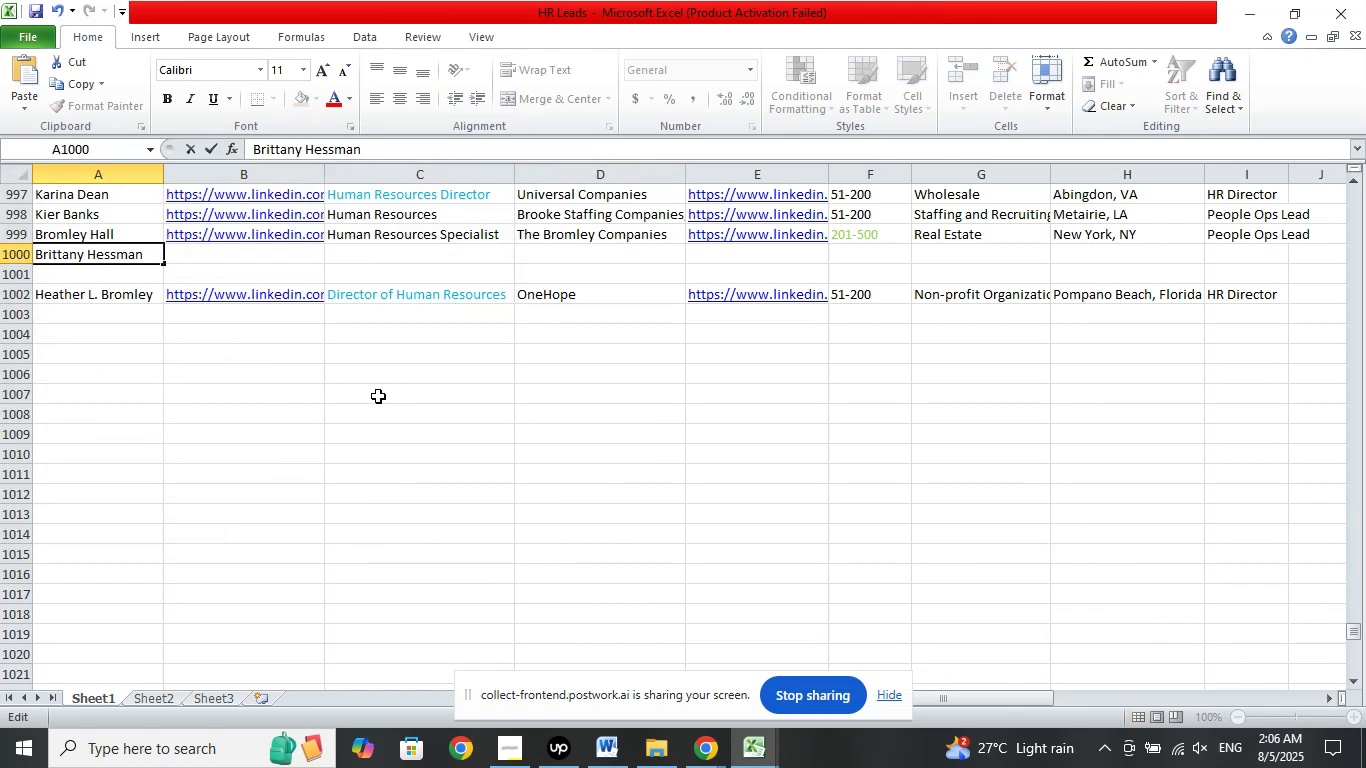 
left_click([378, 396])
 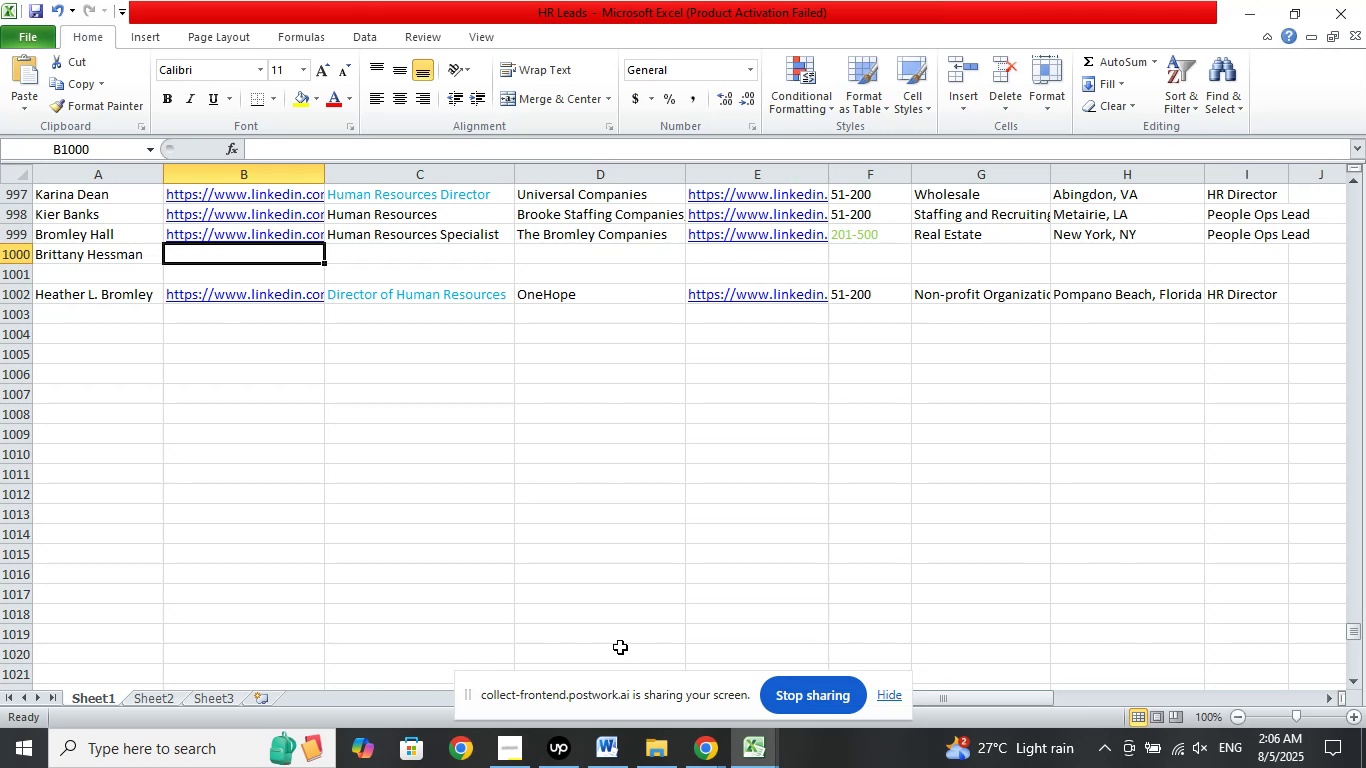 
left_click([710, 732])
 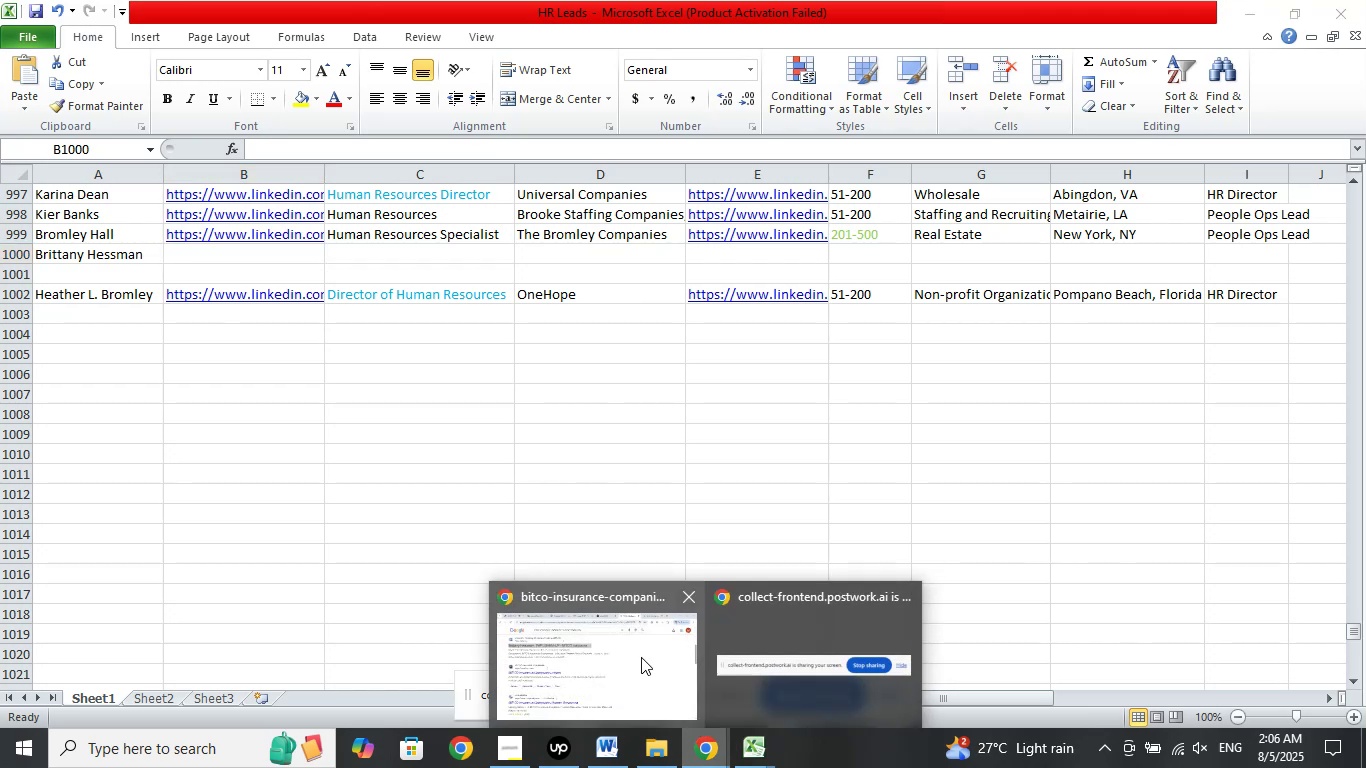 
left_click([633, 650])
 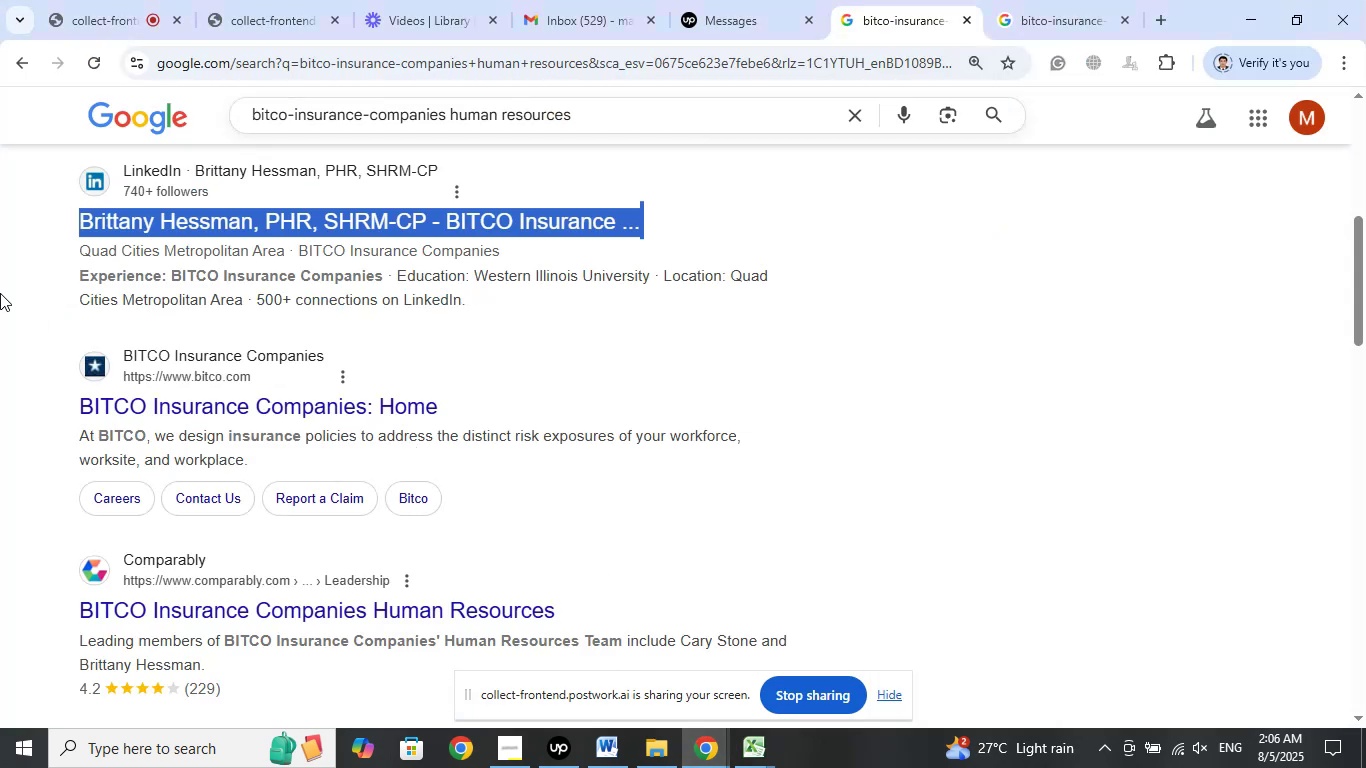 
left_click([0, 290])
 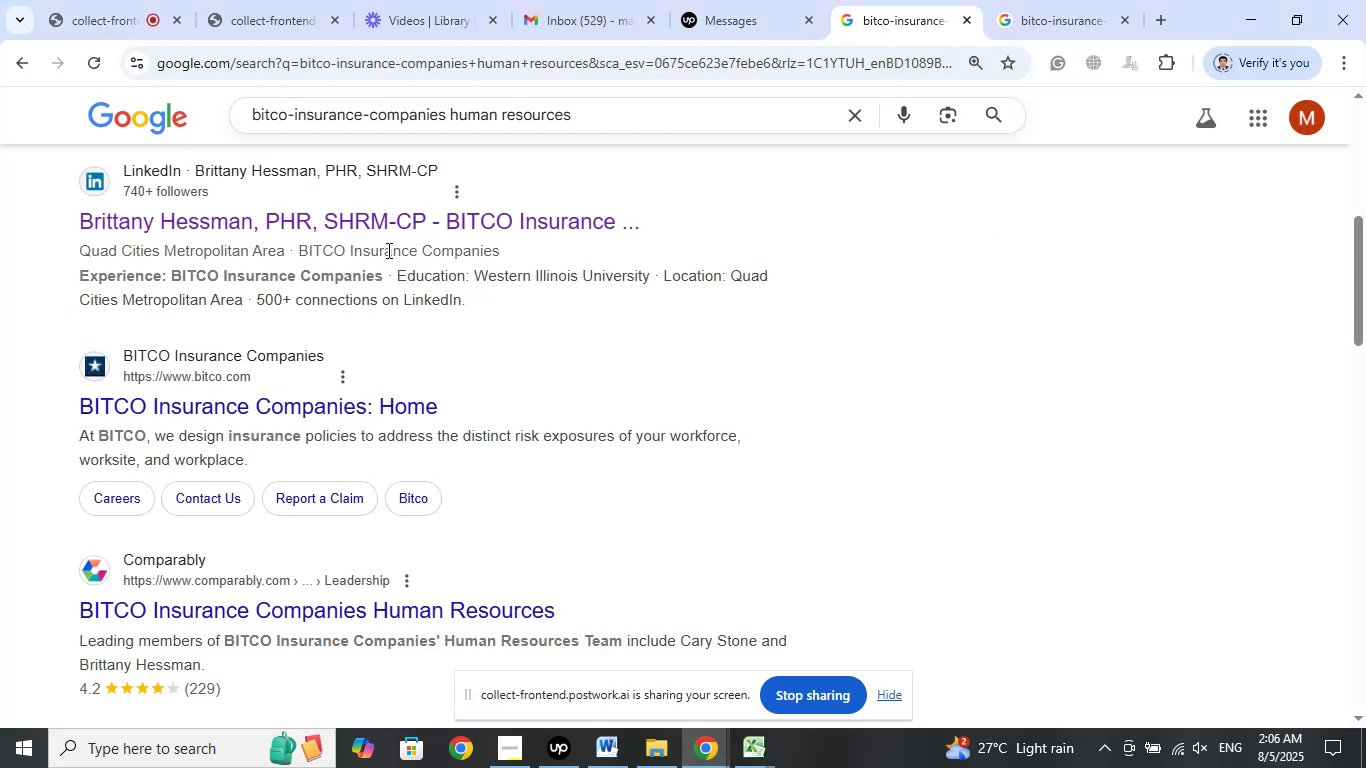 
wait(5.18)
 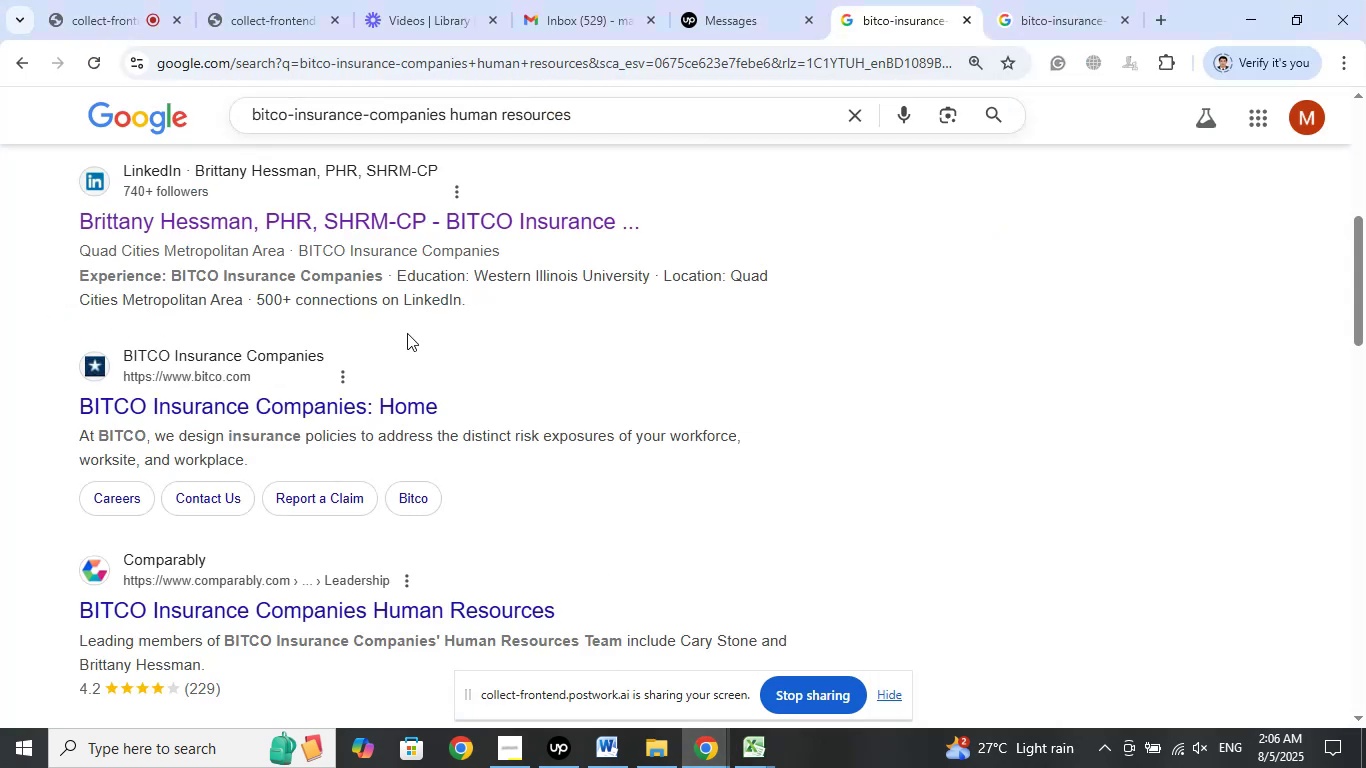 
right_click([381, 229])
 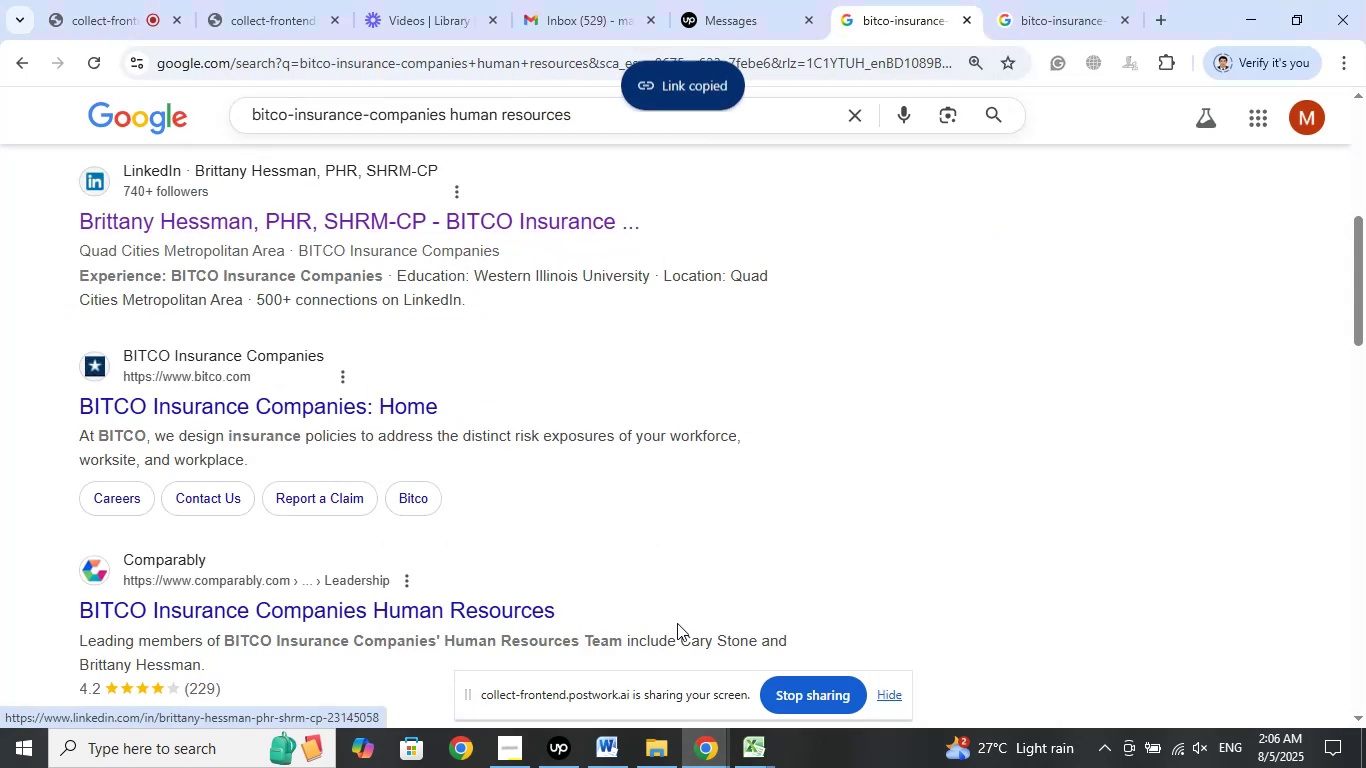 
left_click([736, 753])
 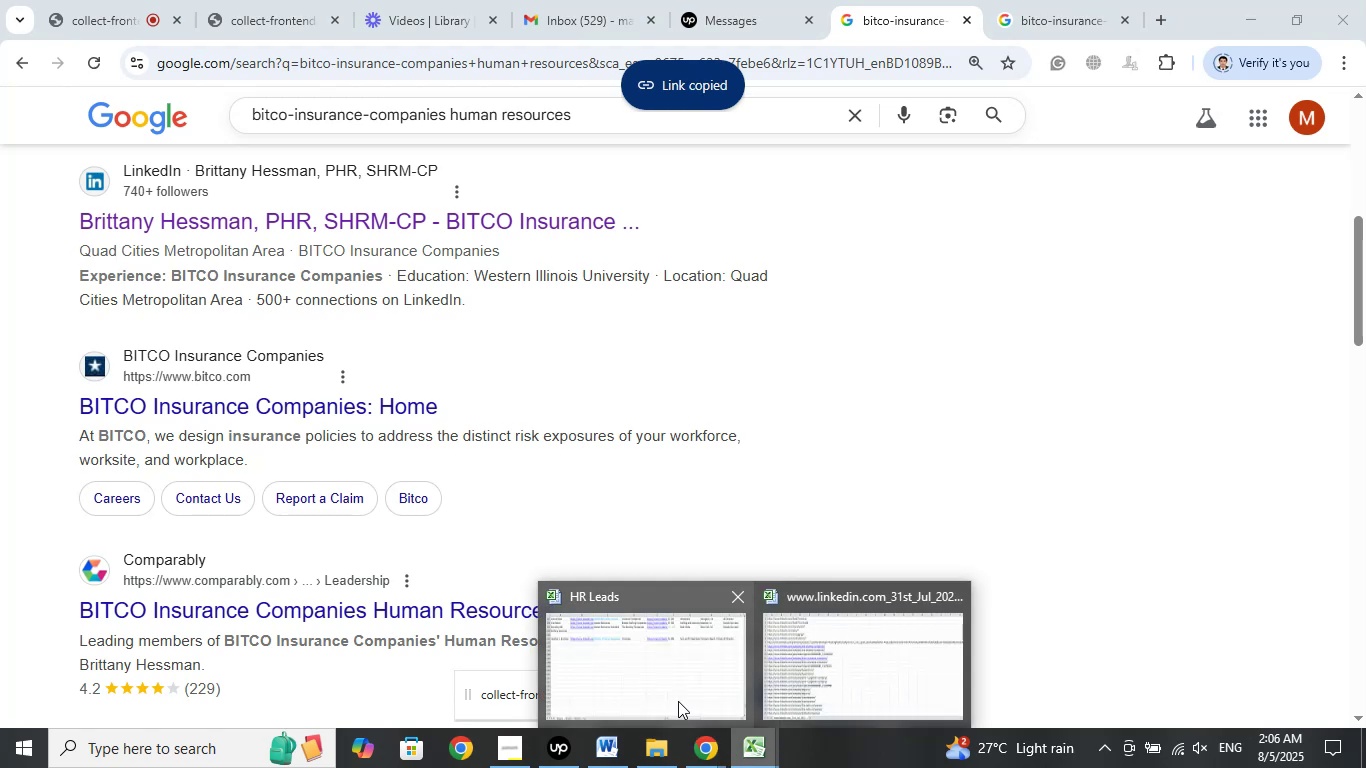 
left_click([669, 680])
 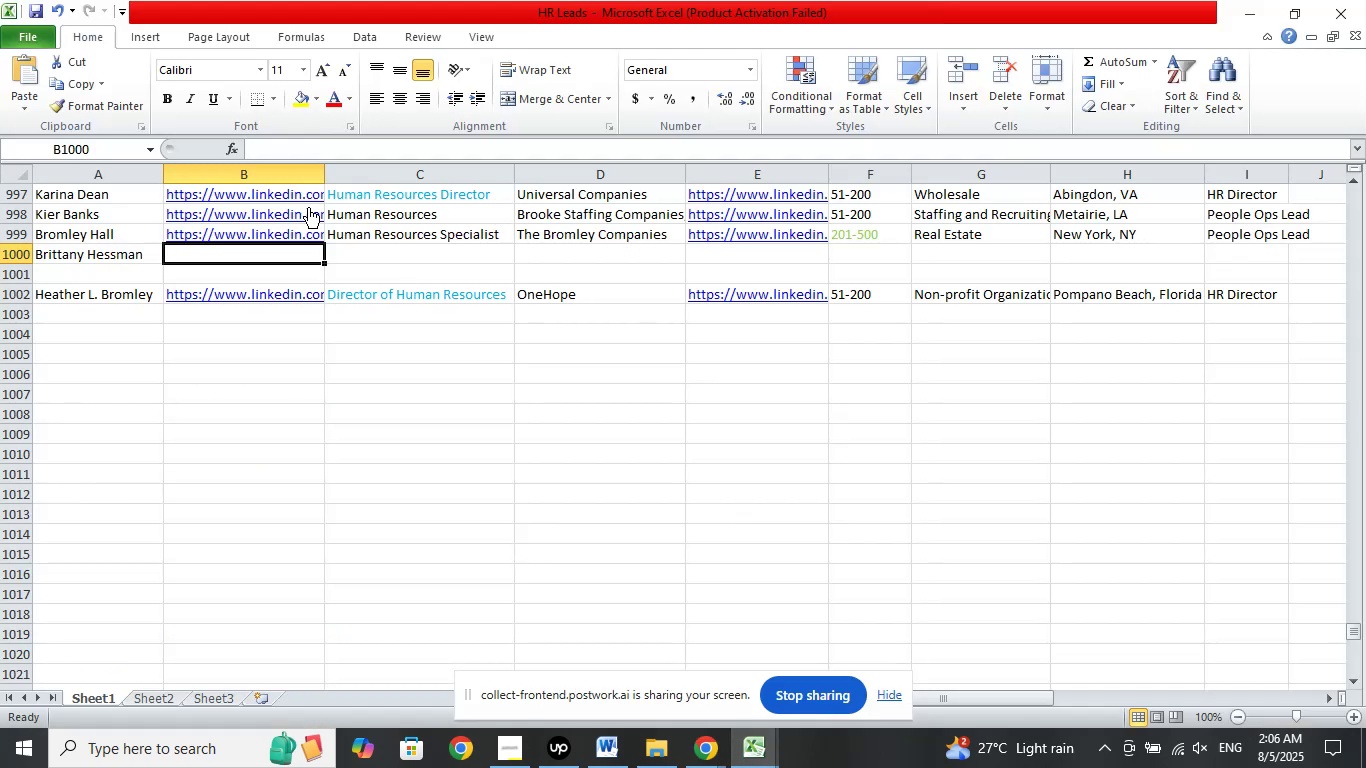 
left_click([273, 142])
 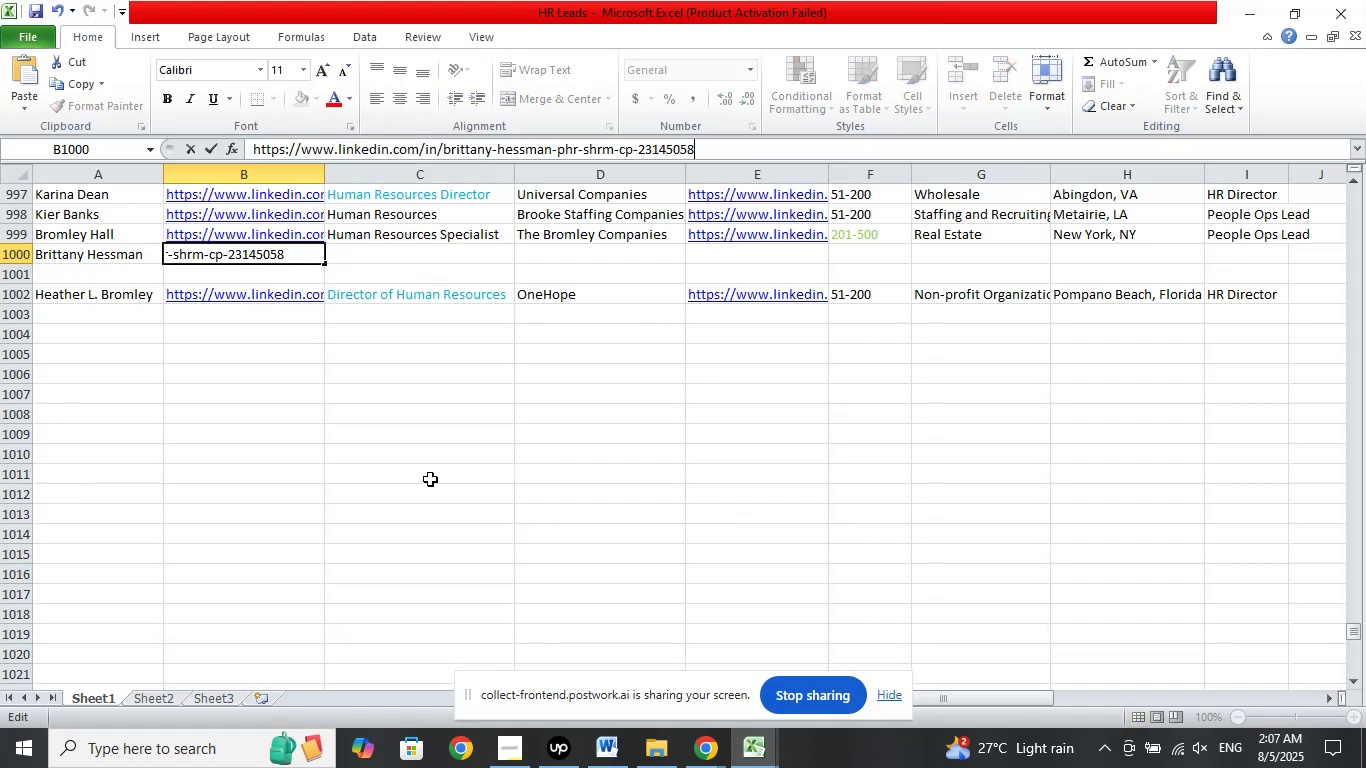 
key(NumpadDivide)
 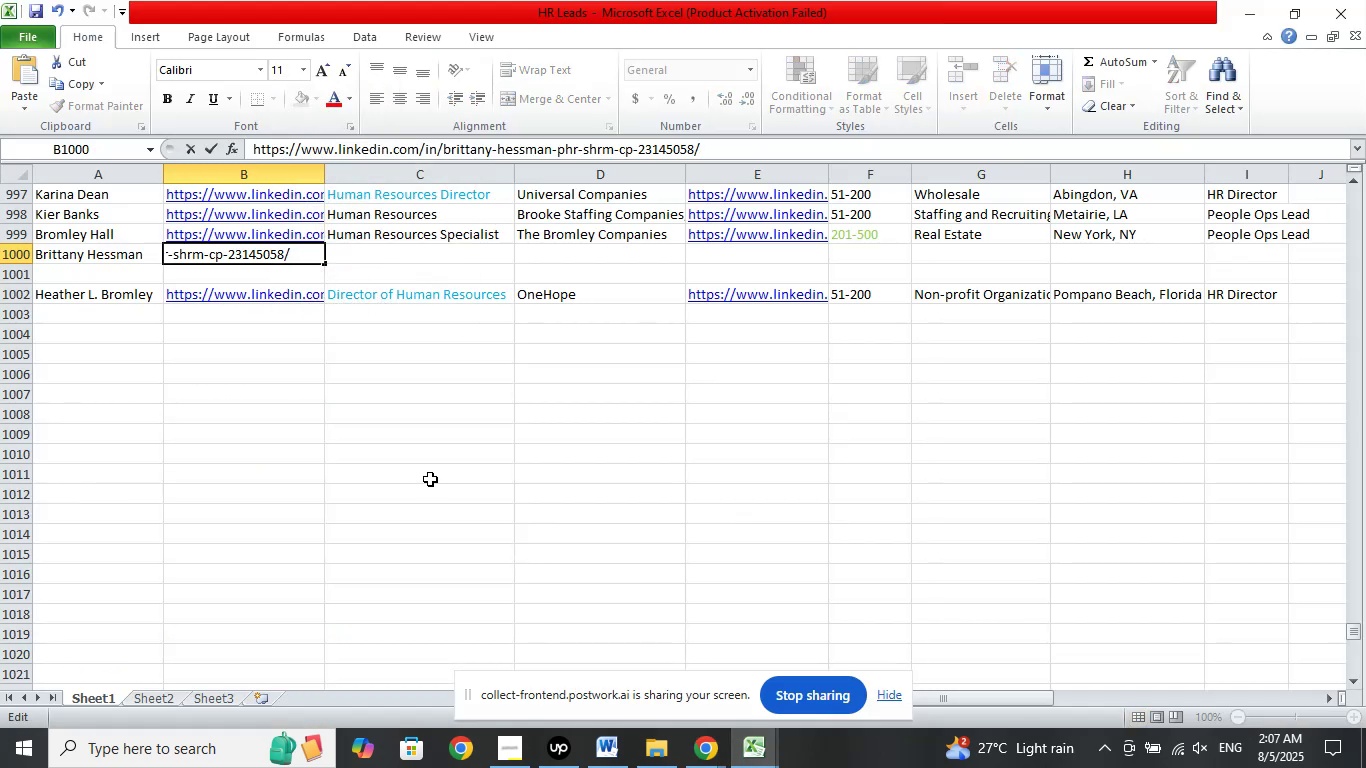 
left_click([430, 479])
 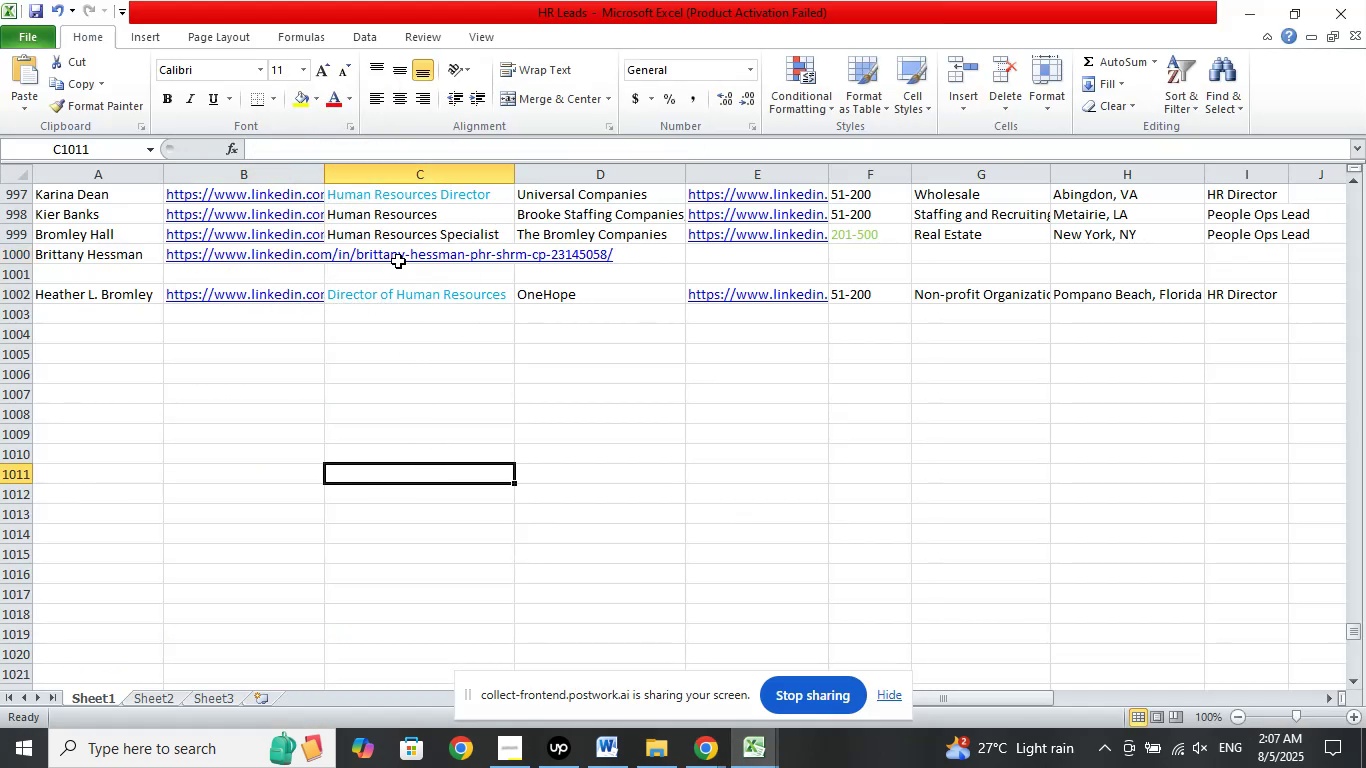 
left_click([399, 259])
 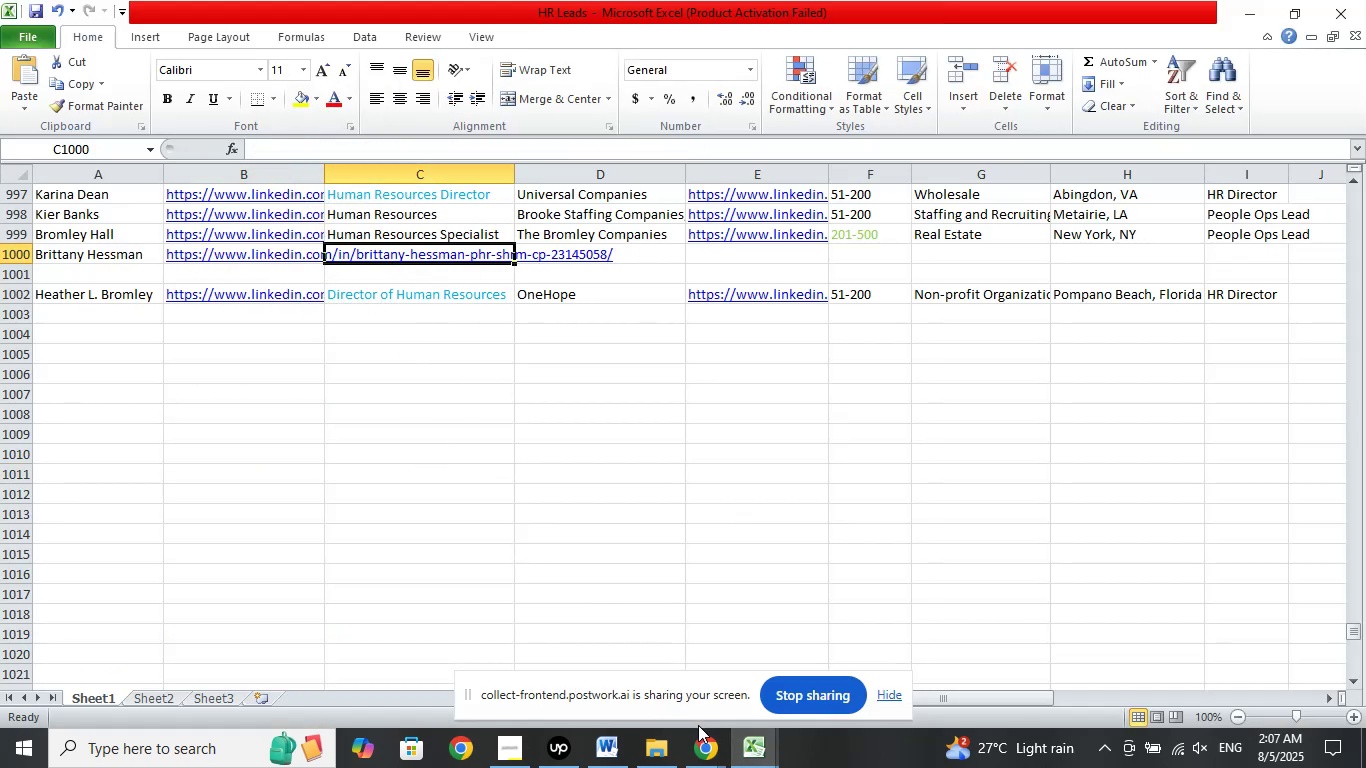 
left_click([704, 756])
 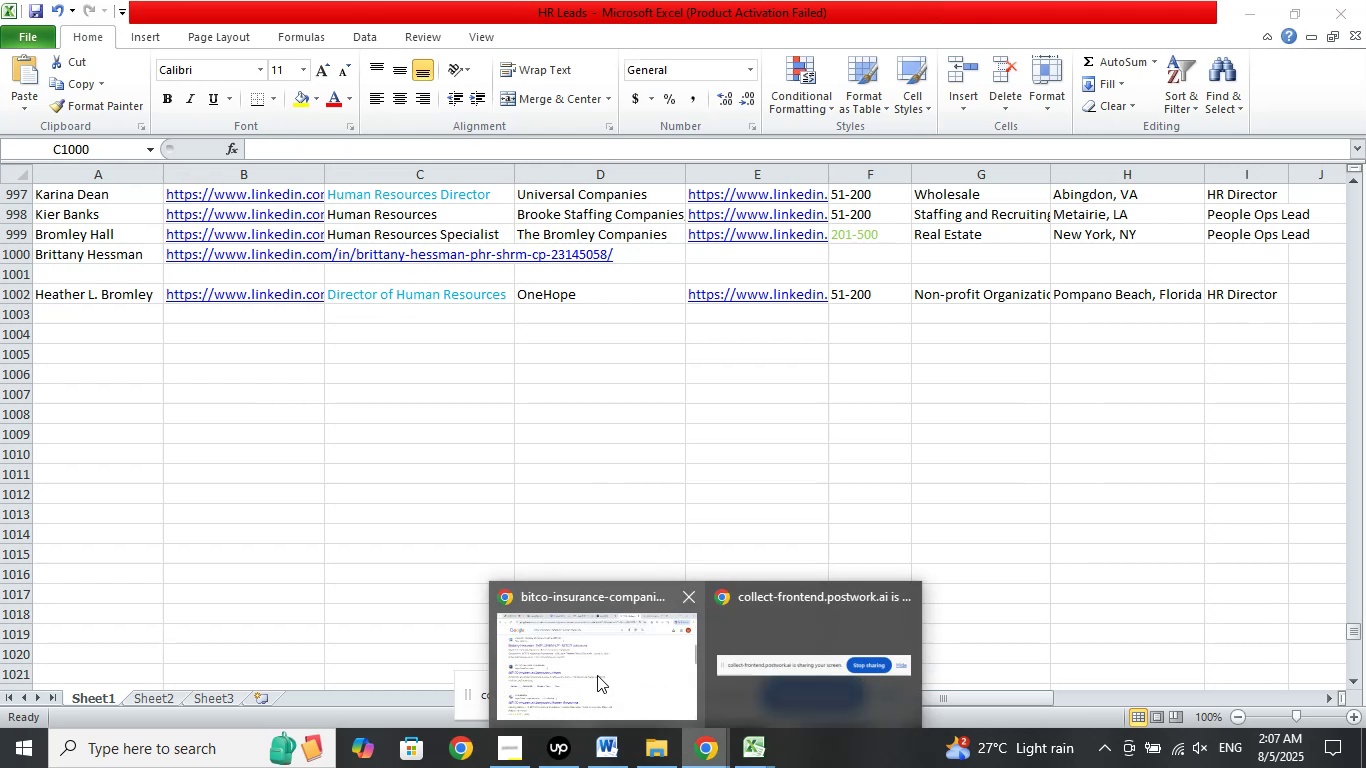 
left_click([597, 675])
 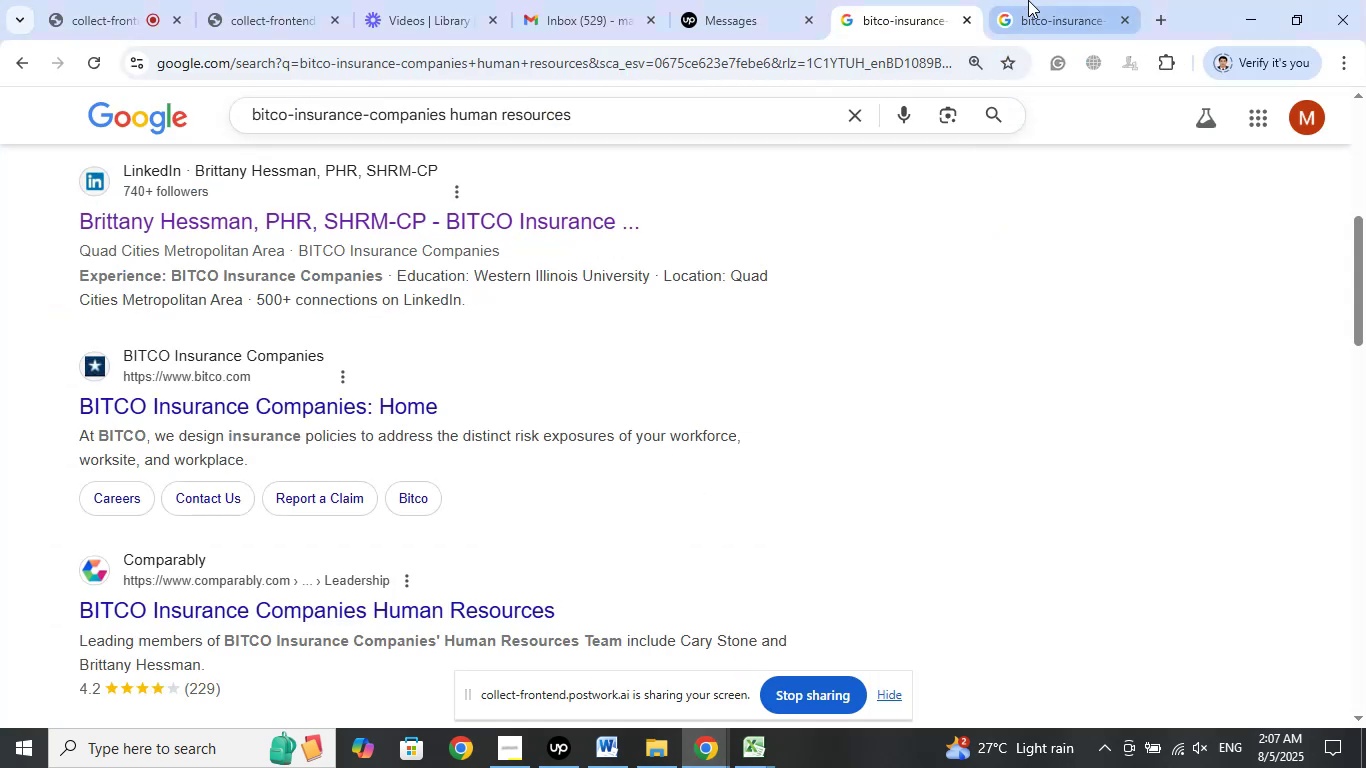 
wait(7.01)
 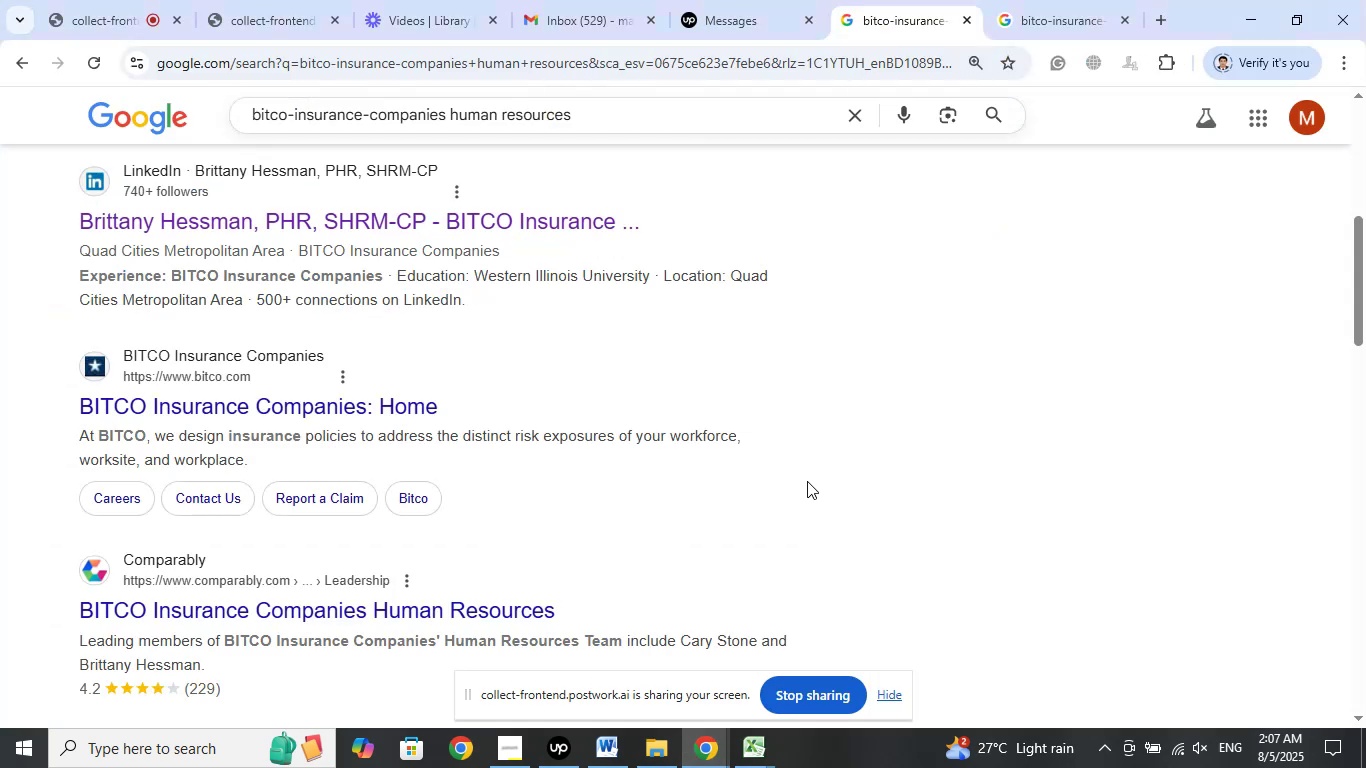 
left_click_drag(start_coordinate=[385, 368], to_coordinate=[81, 383])
 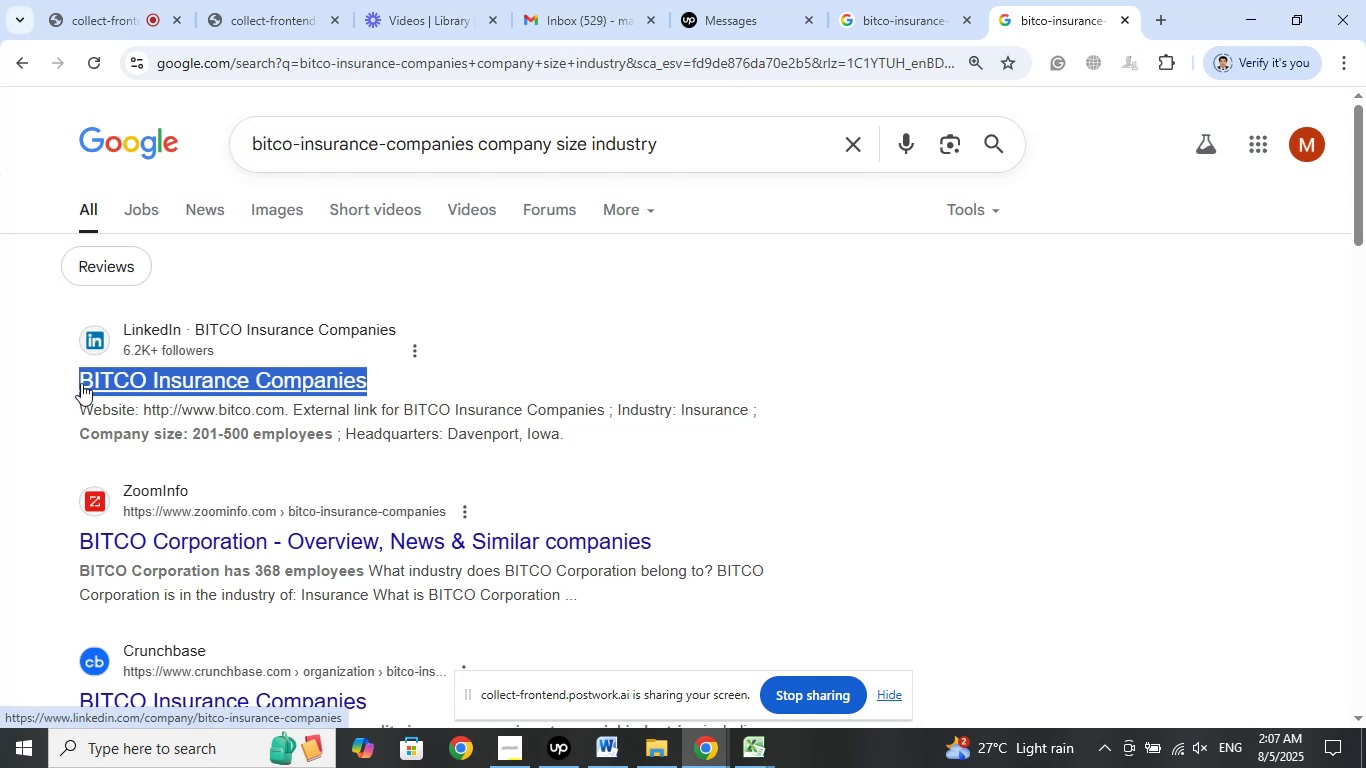 
right_click([81, 383])
 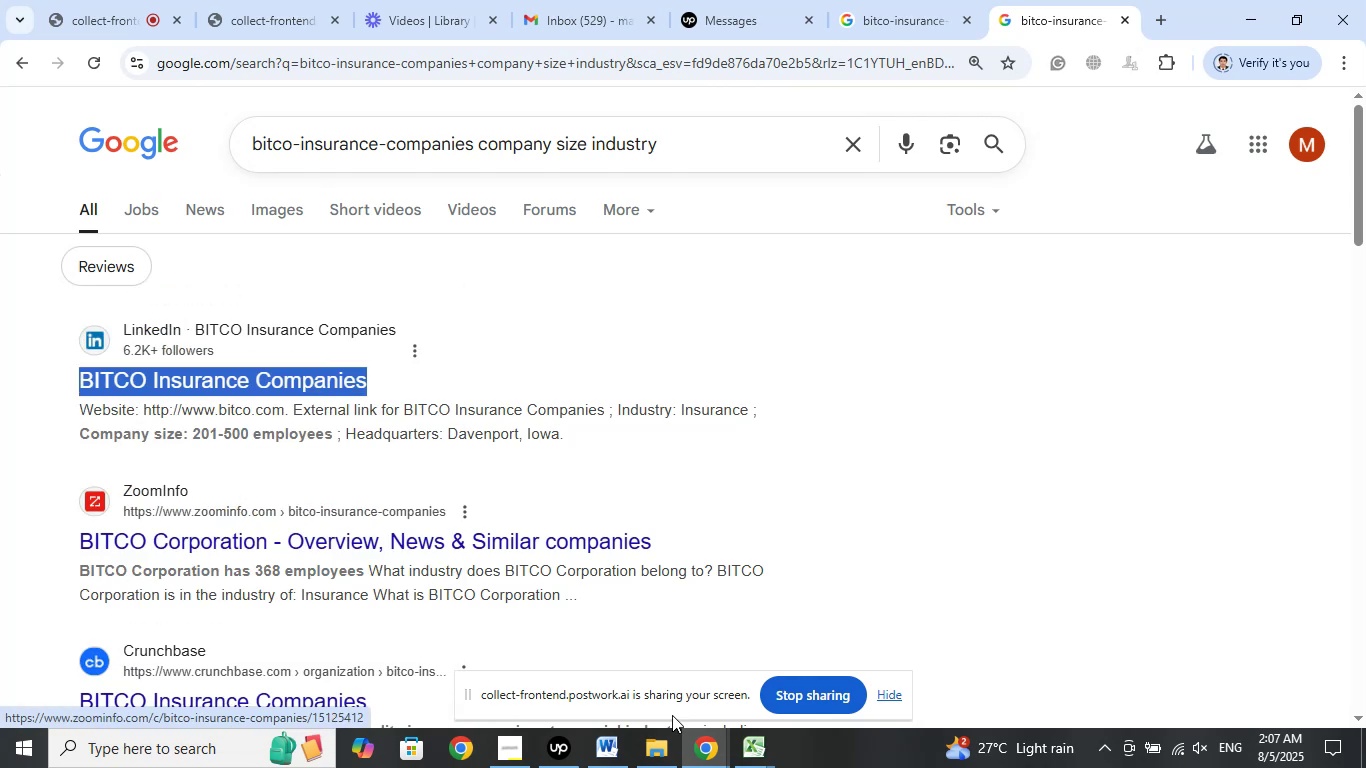 
left_click([749, 755])
 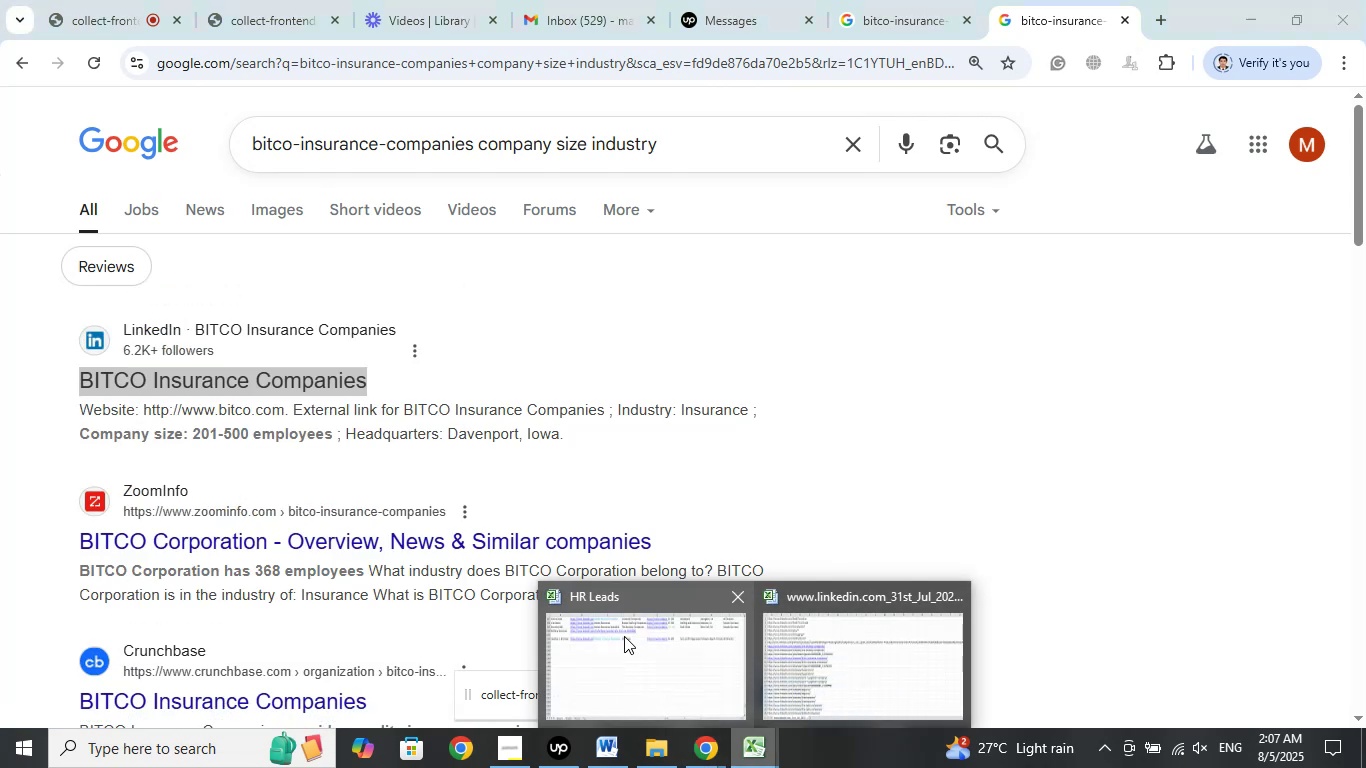 
left_click([623, 635])
 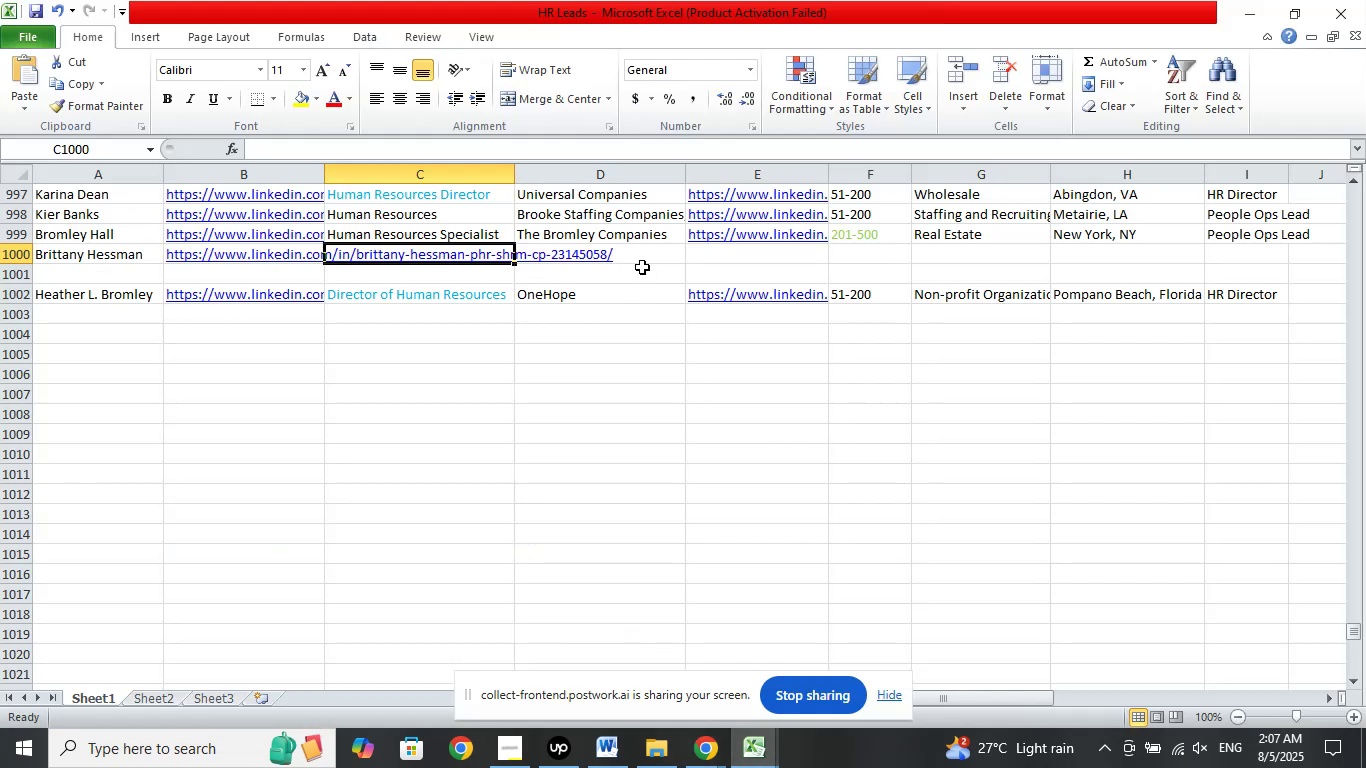 
right_click([640, 260])
 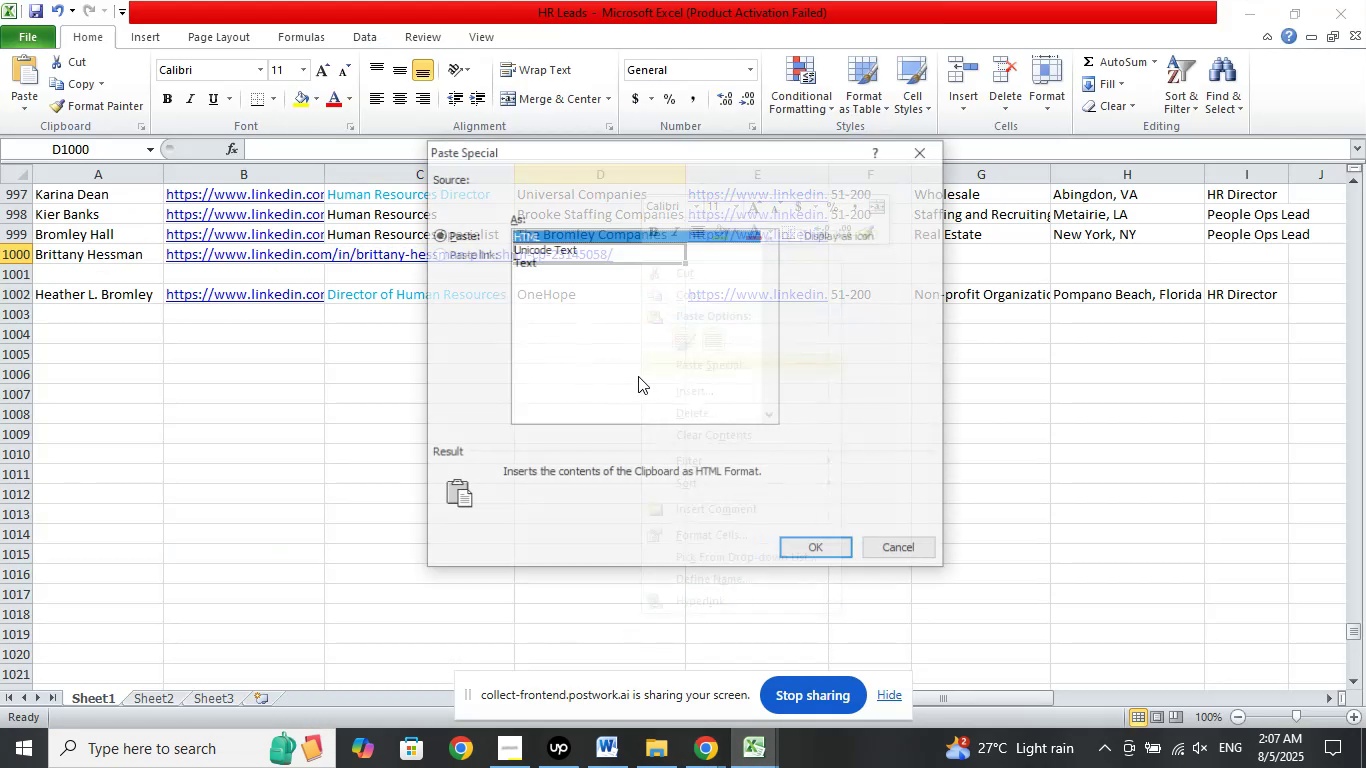 
left_click_drag(start_coordinate=[534, 263], to_coordinate=[539, 266])
 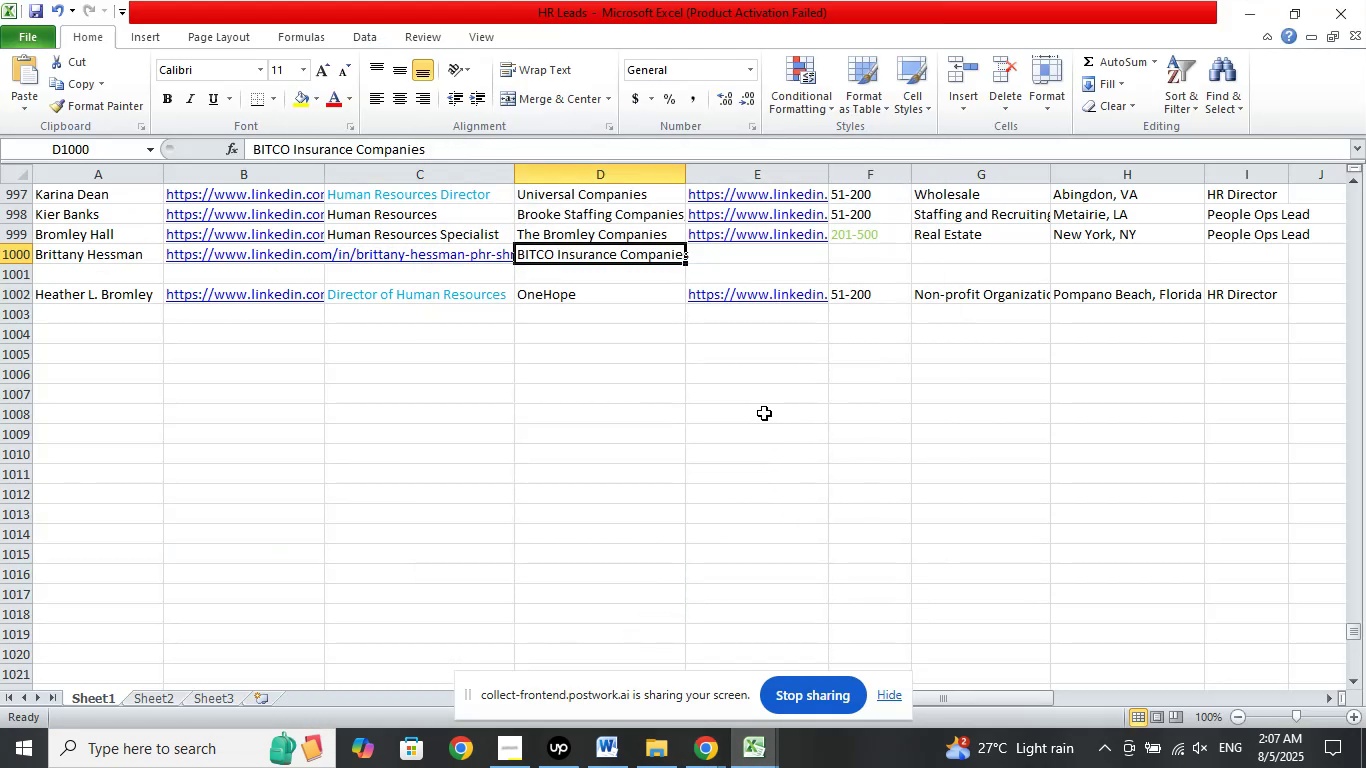 
left_click([764, 413])
 